 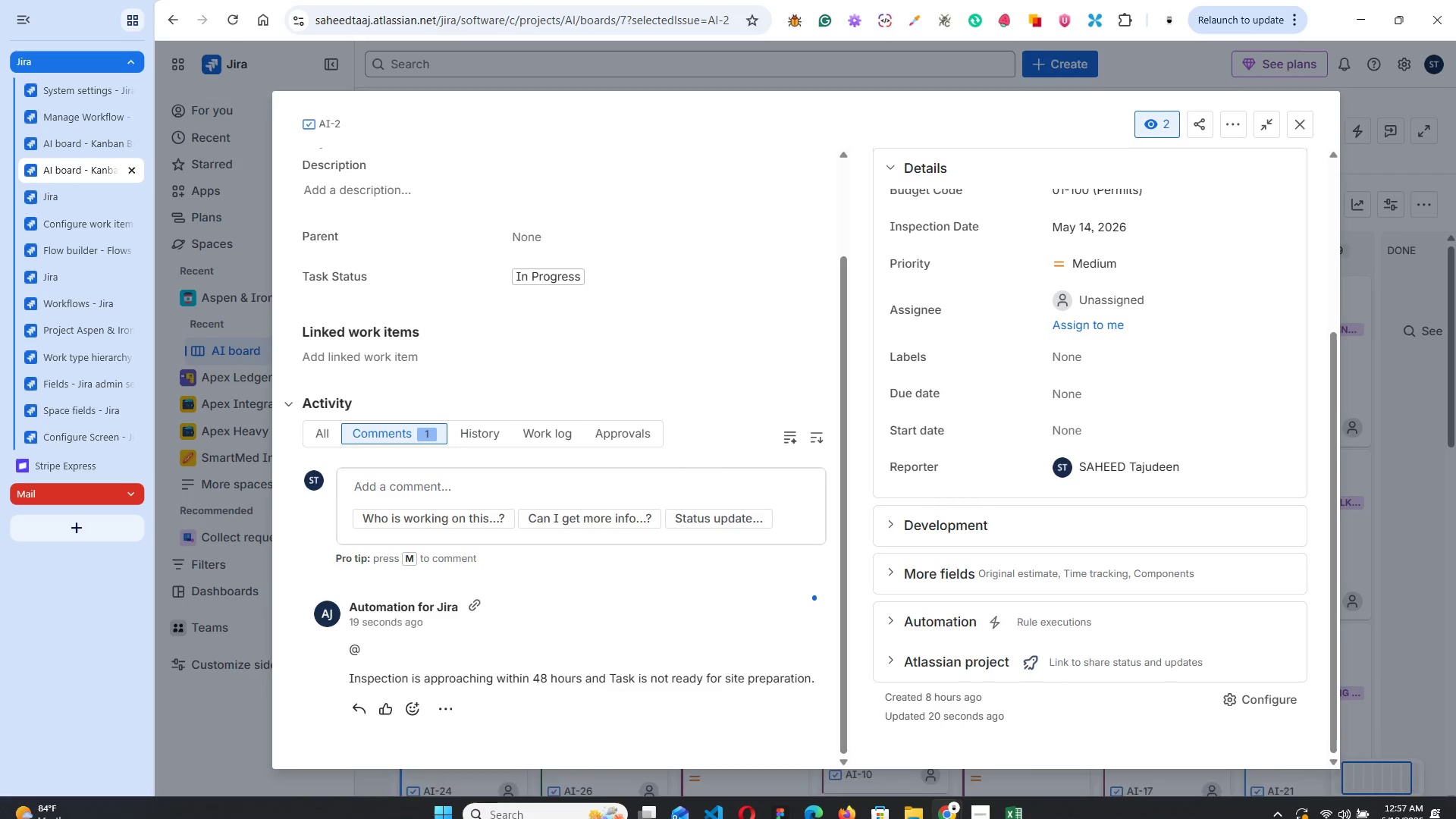 
left_click([1304, 132])
 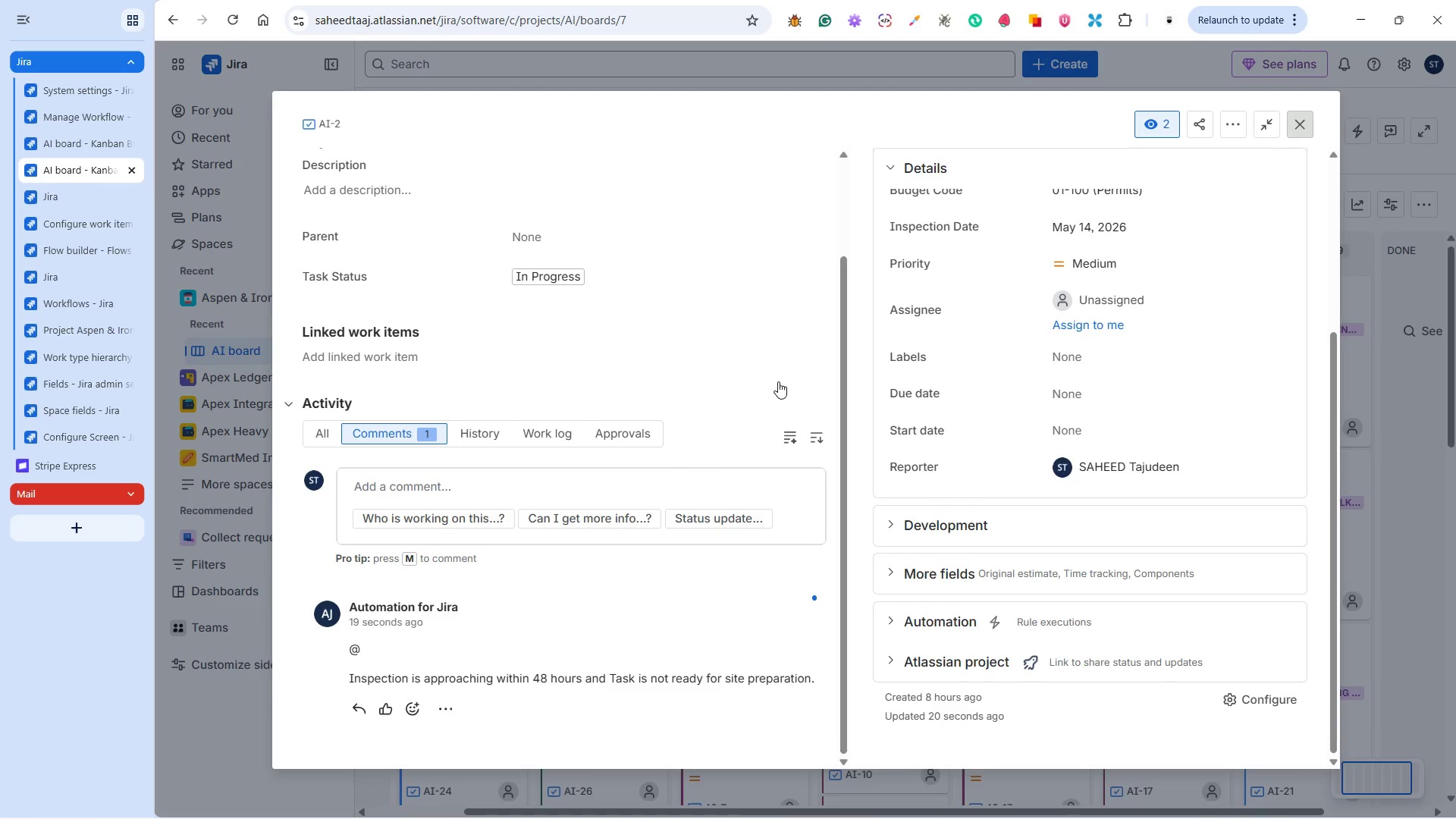 
mouse_move([724, 397])
 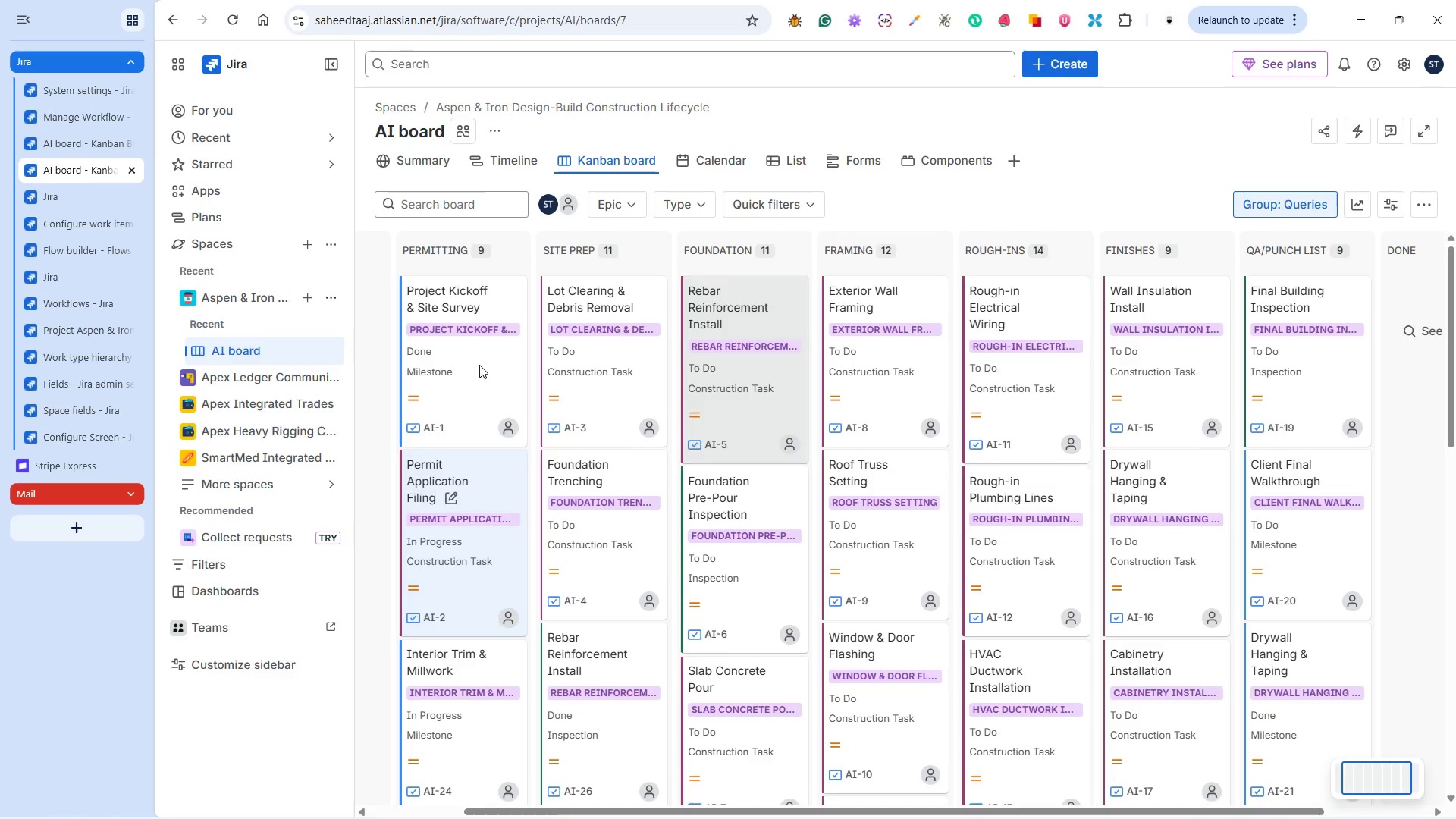 
left_click([479, 365])
 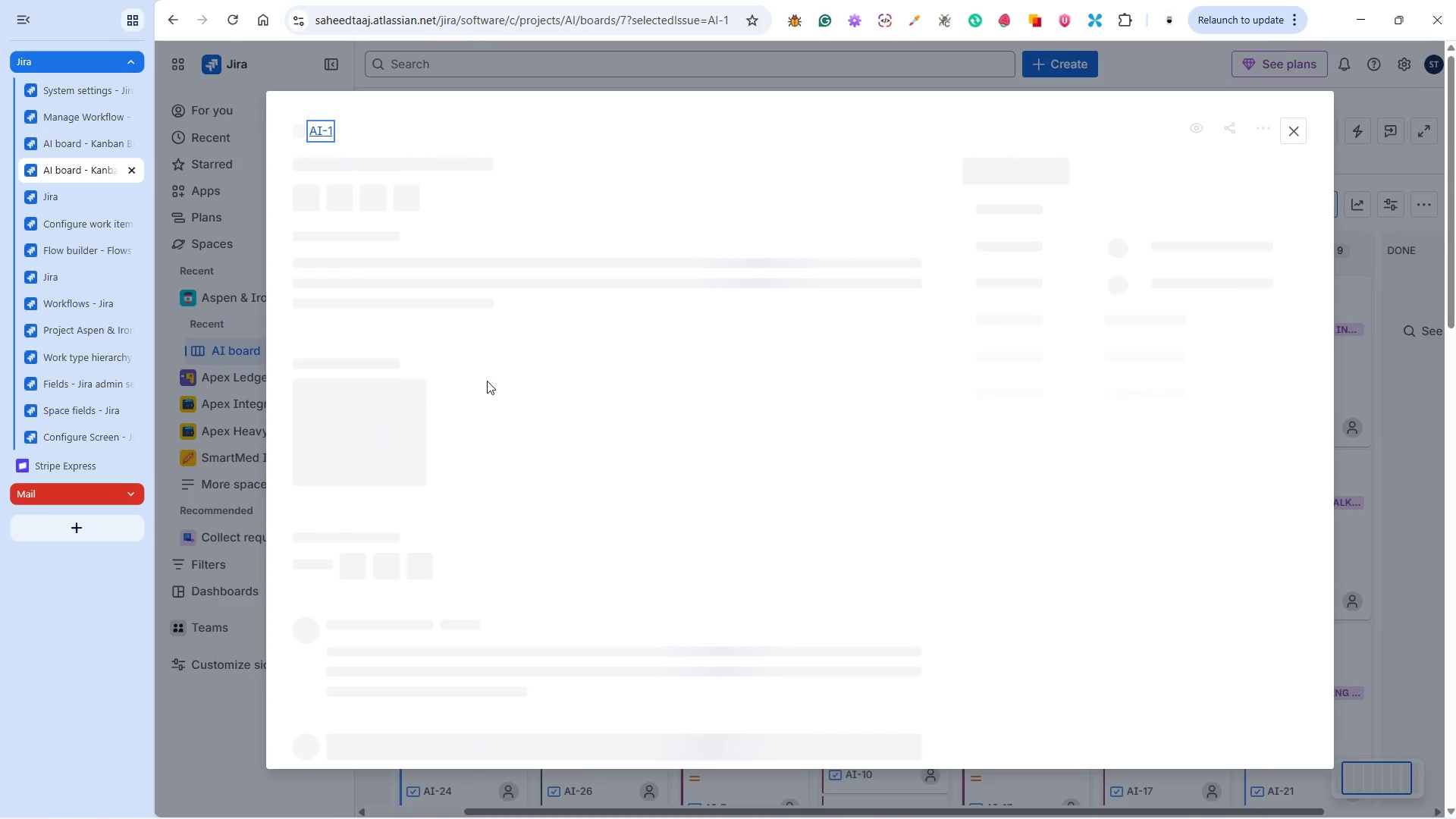 
wait(7.09)
 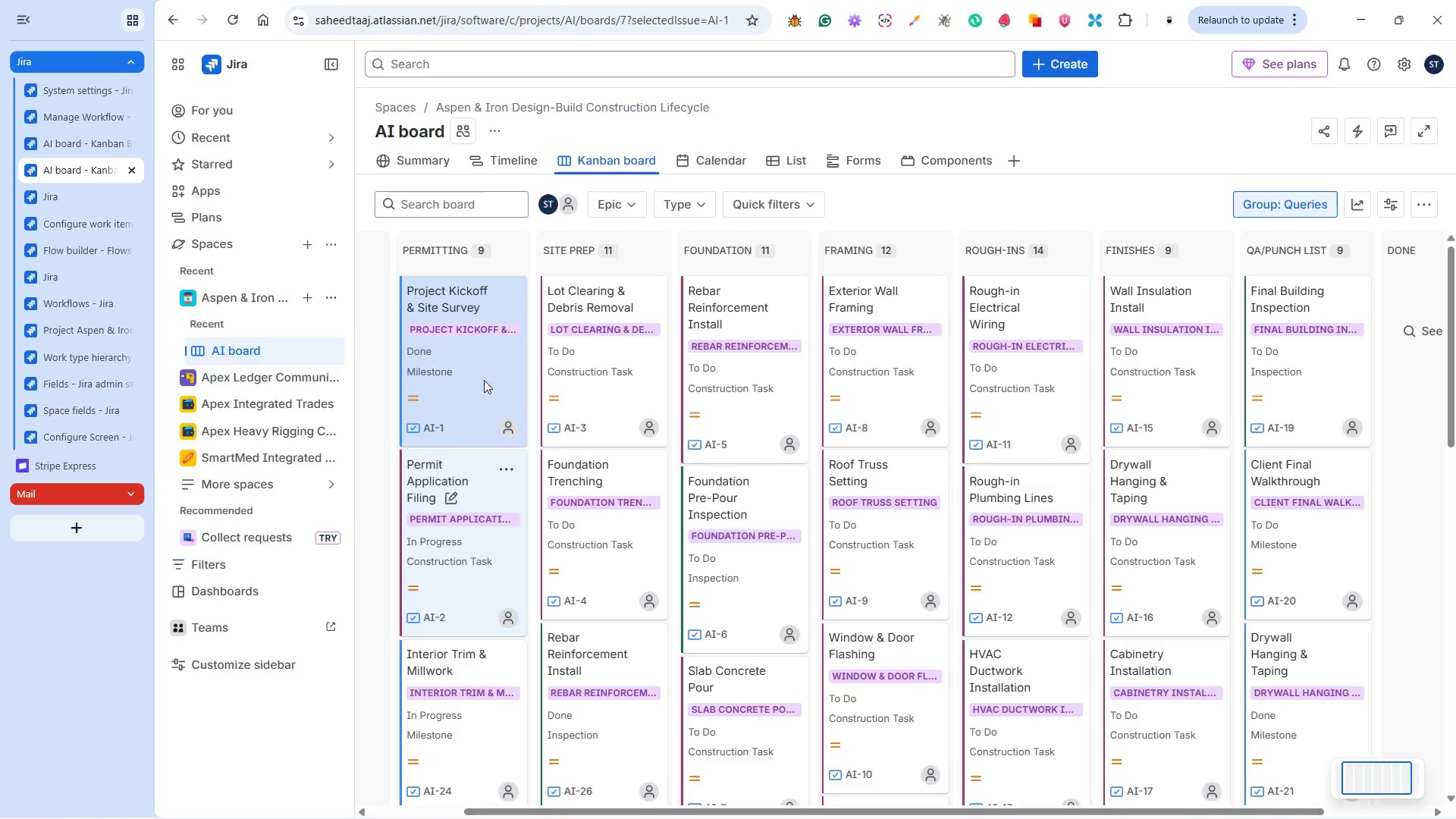 
scroll: coordinate [1034, 560], scroll_direction: down, amount: 15.0
 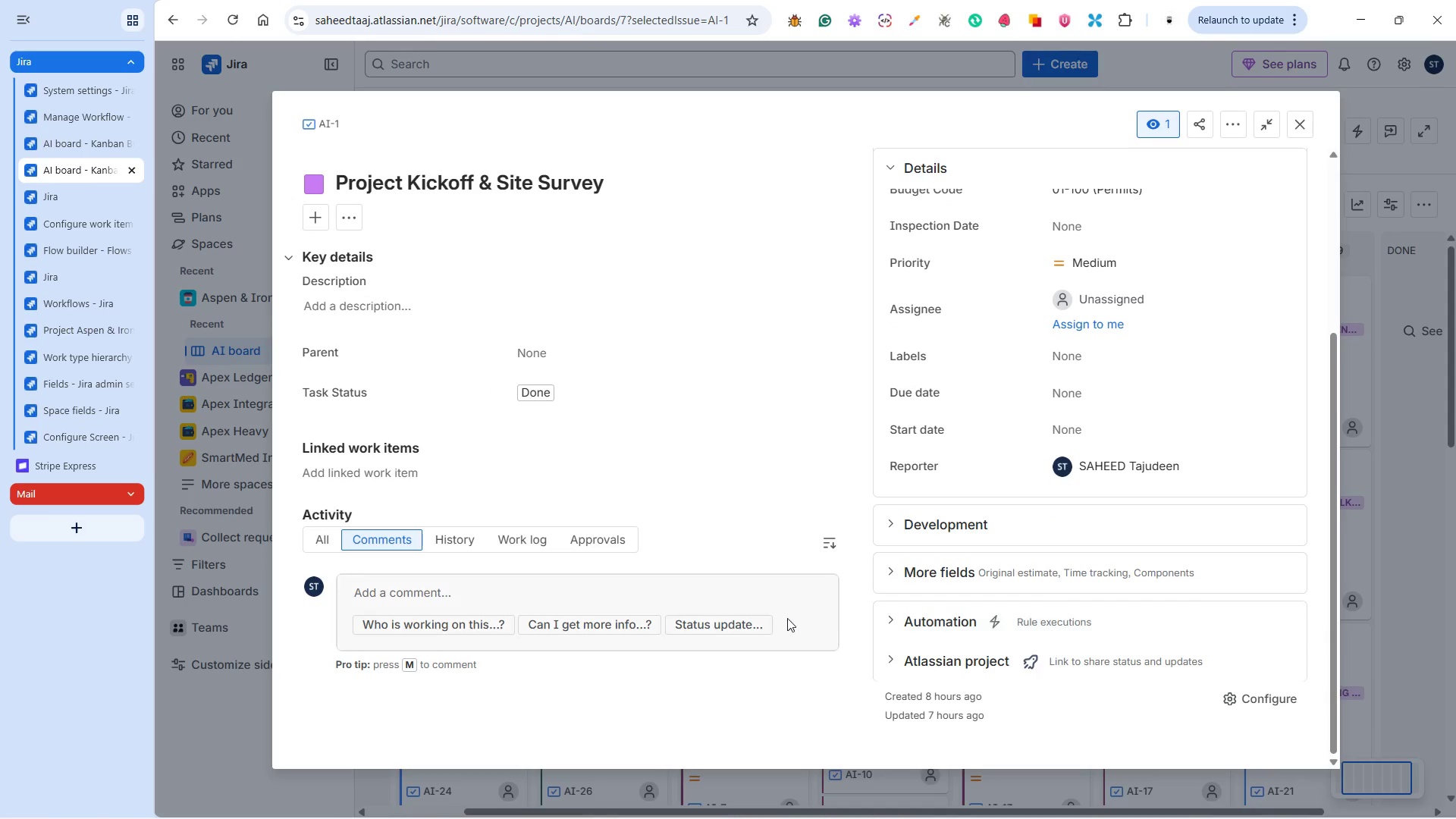 
scroll: coordinate [1050, 580], scroll_direction: up, amount: 9.0
 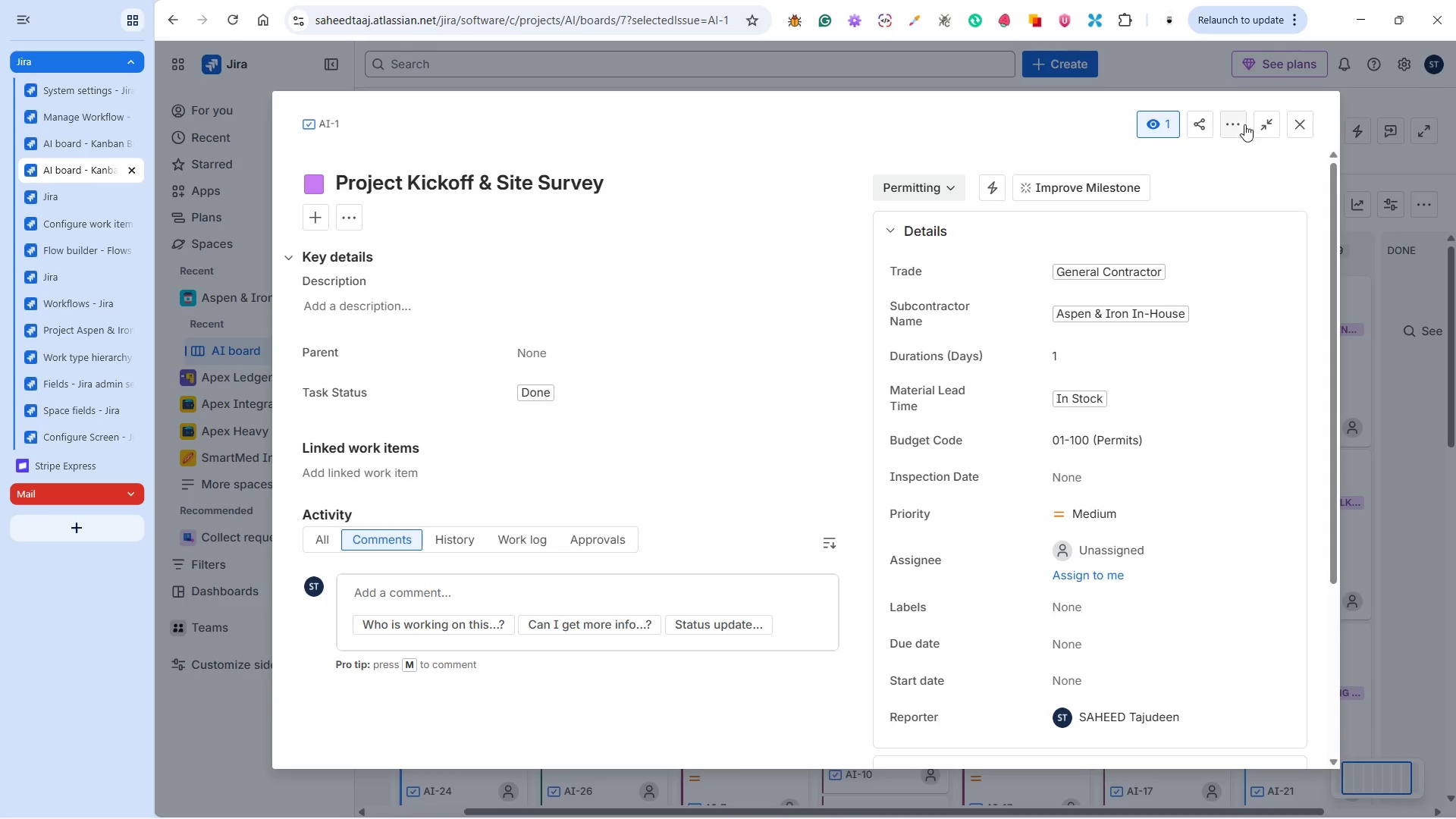 
left_click([1294, 119])
 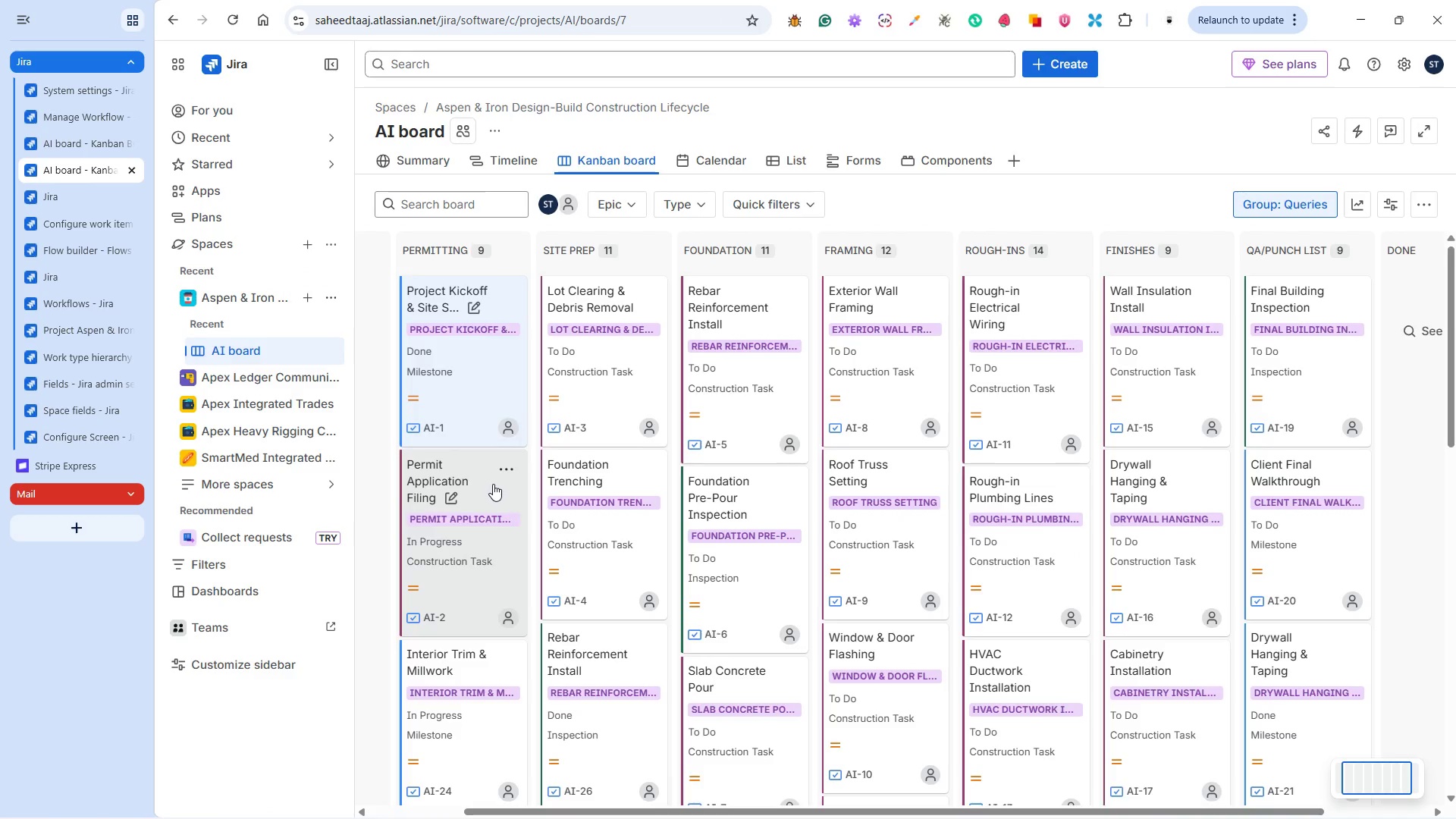 
wait(5.48)
 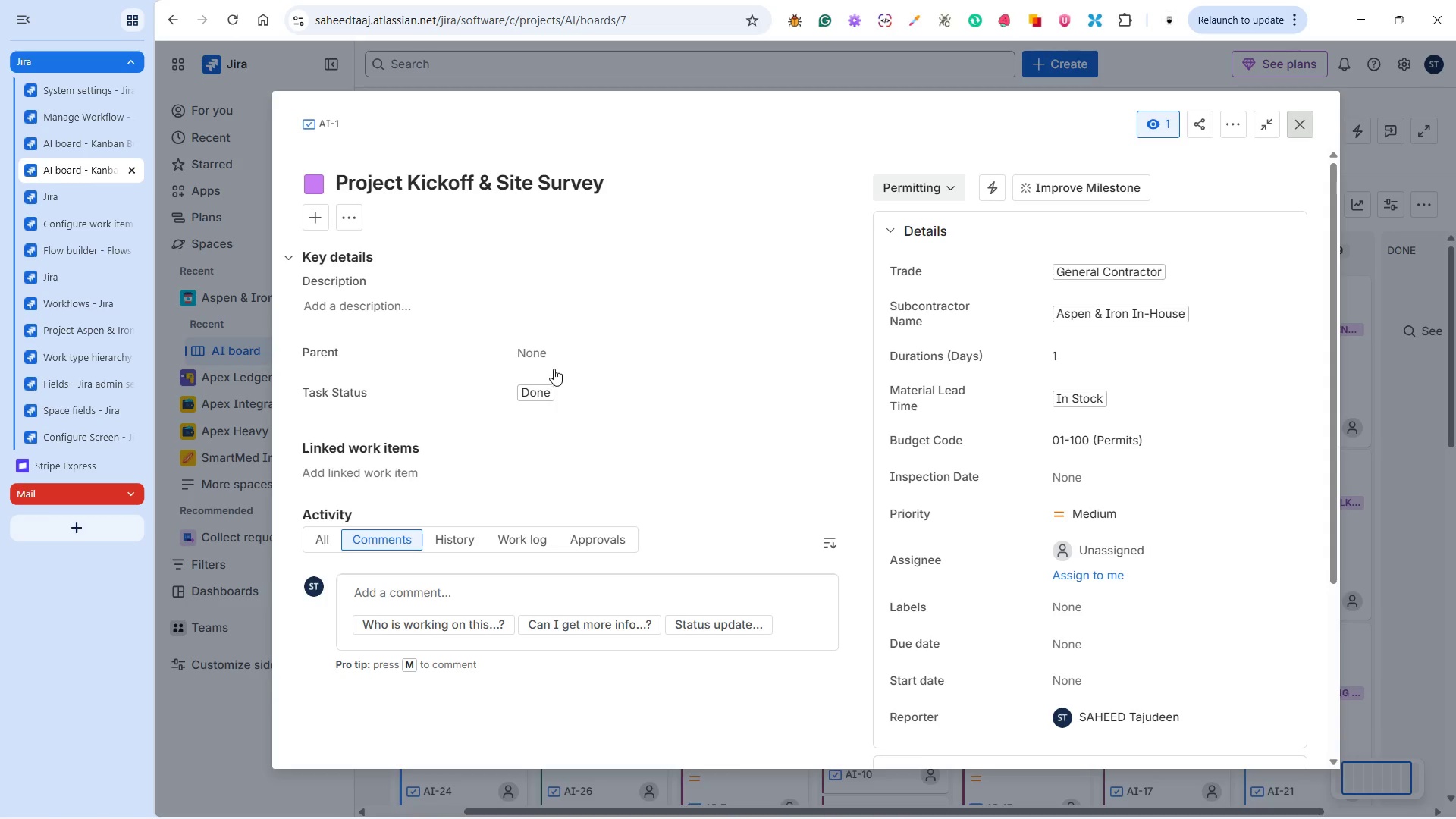 
left_click([500, 497])
 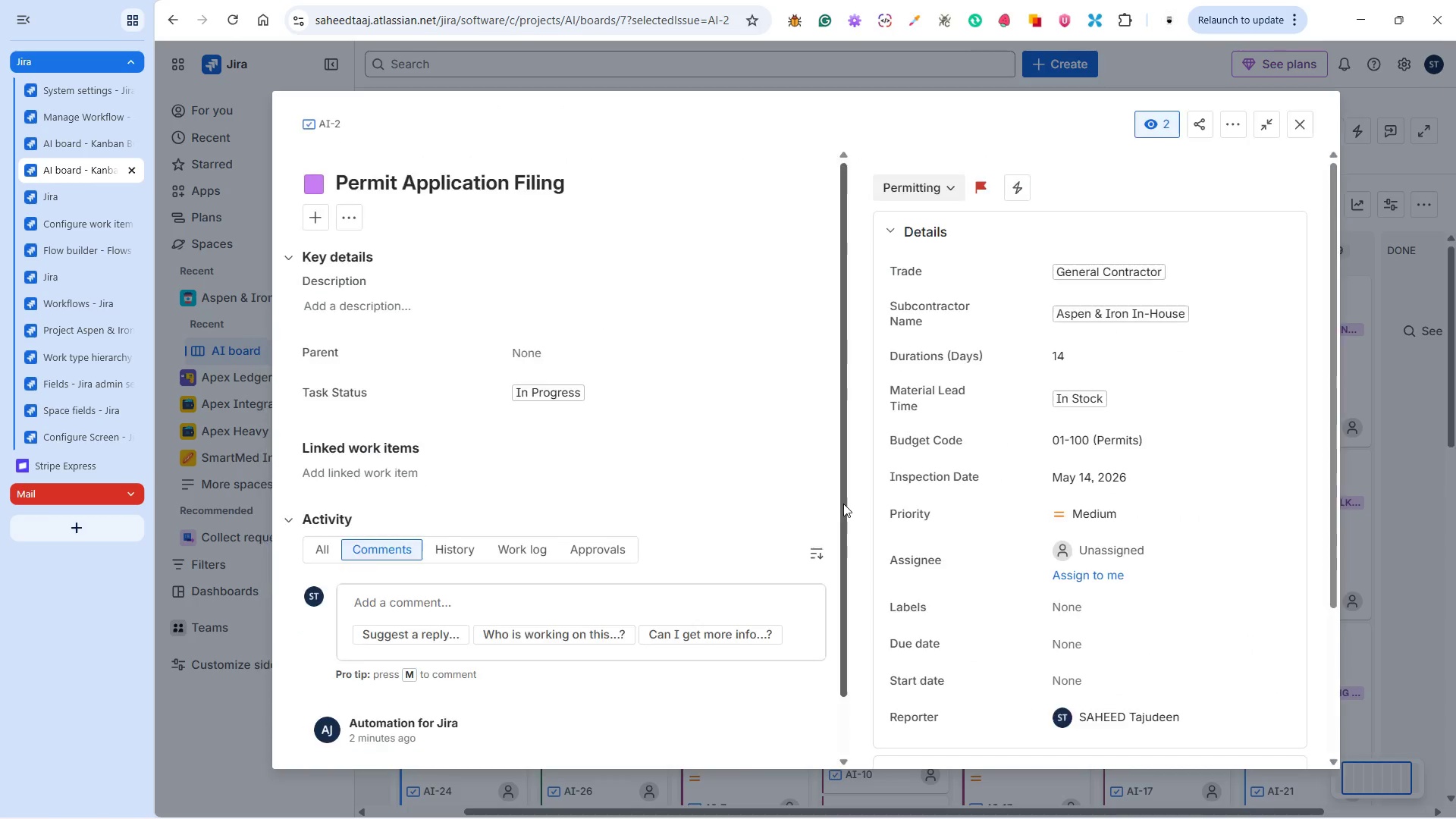 
wait(7.42)
 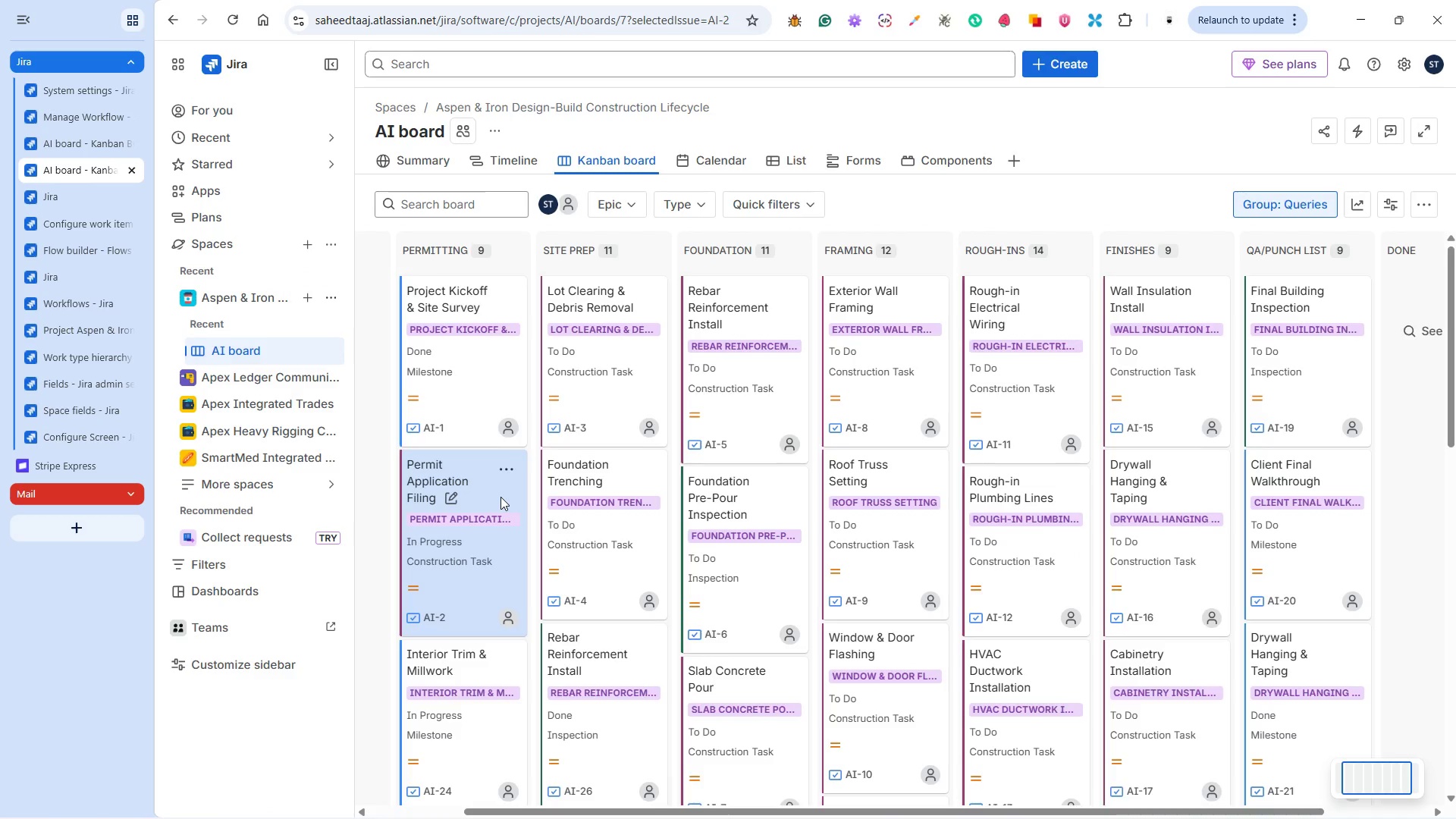 
scroll: coordinate [1211, 569], scroll_direction: down, amount: 3.0
 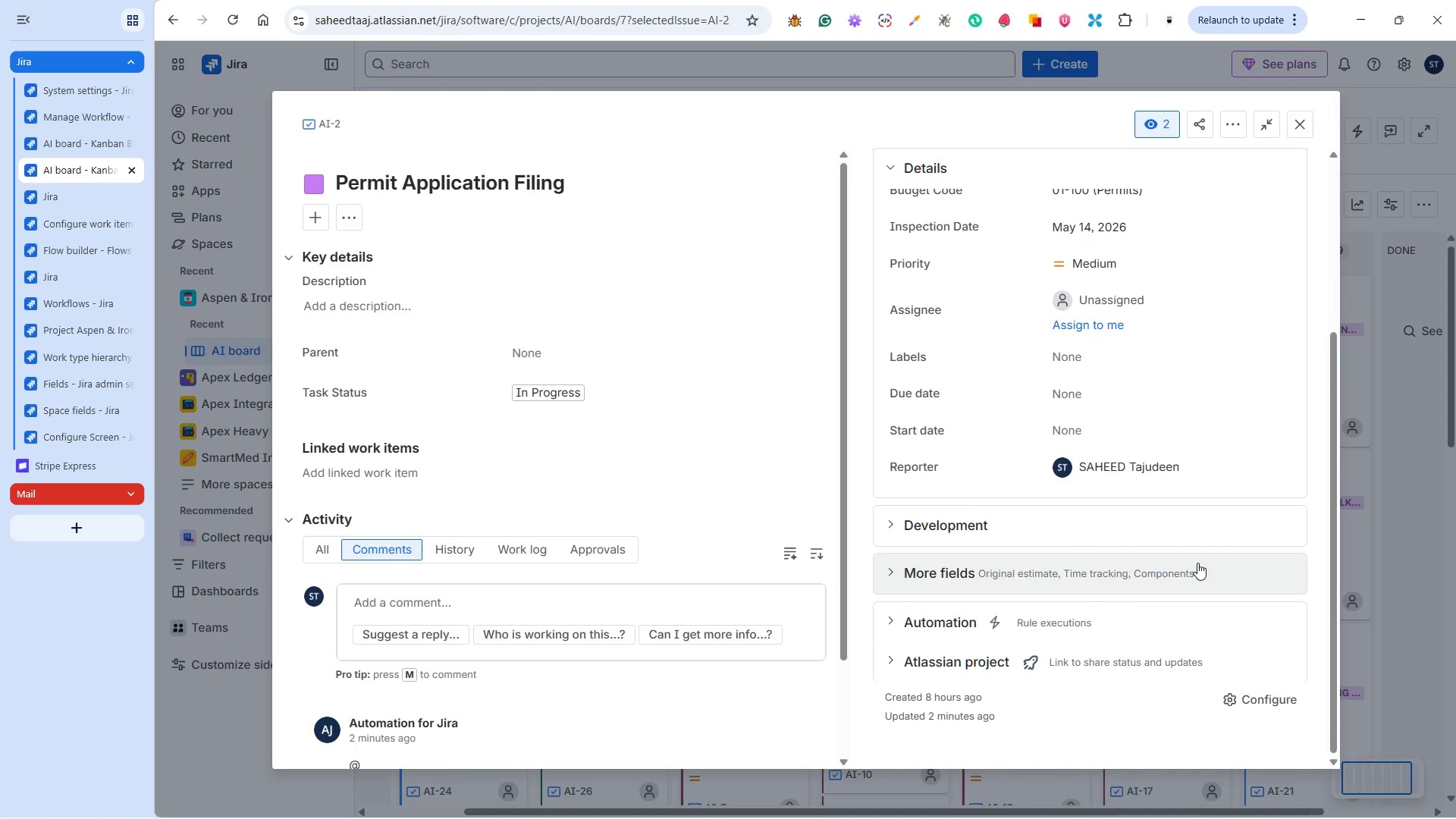 
scroll: coordinate [1182, 551], scroll_direction: up, amount: 2.0
 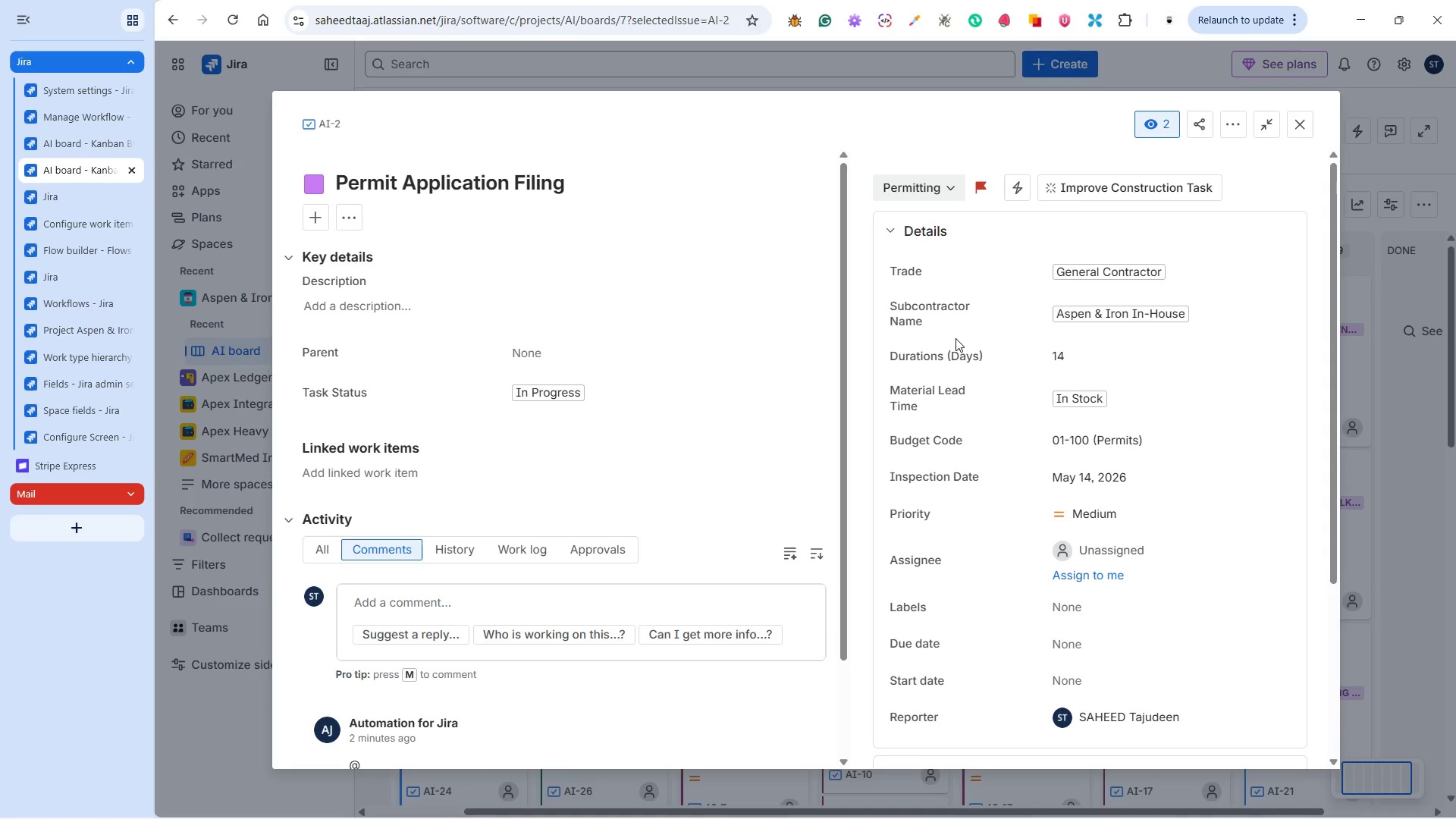 
wait(8.09)
 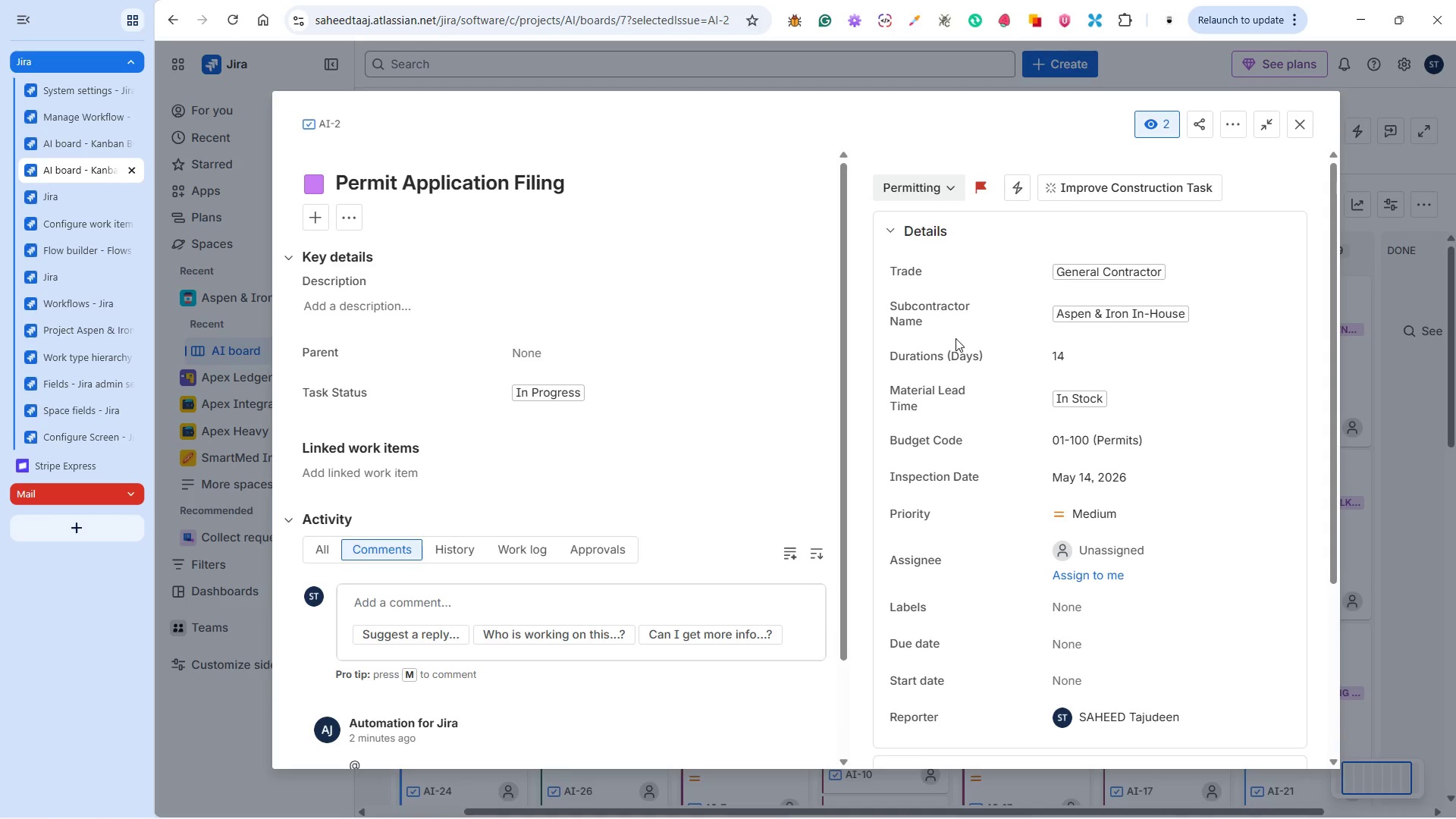 
left_click([1303, 123])
 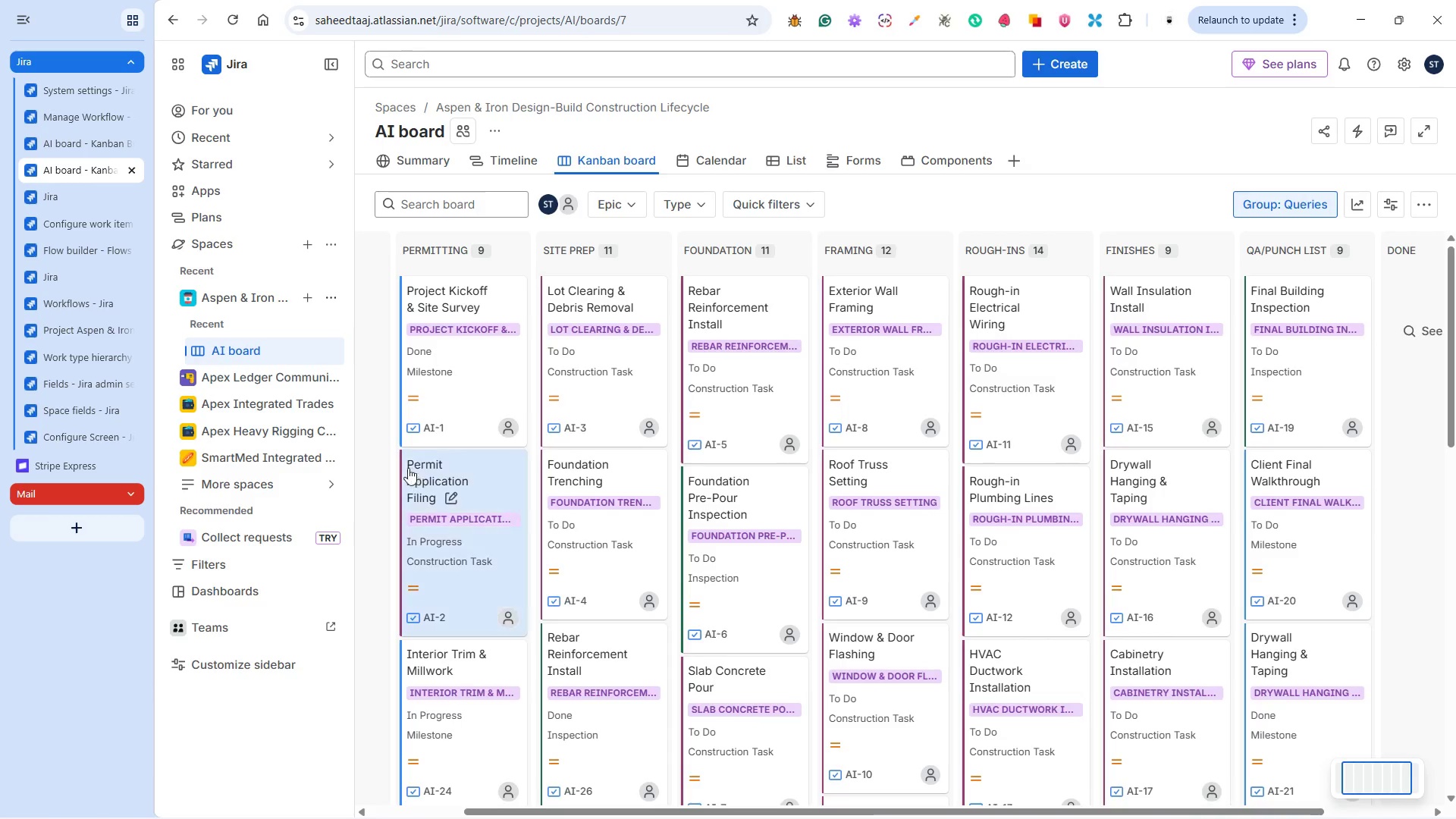 
wait(5.23)
 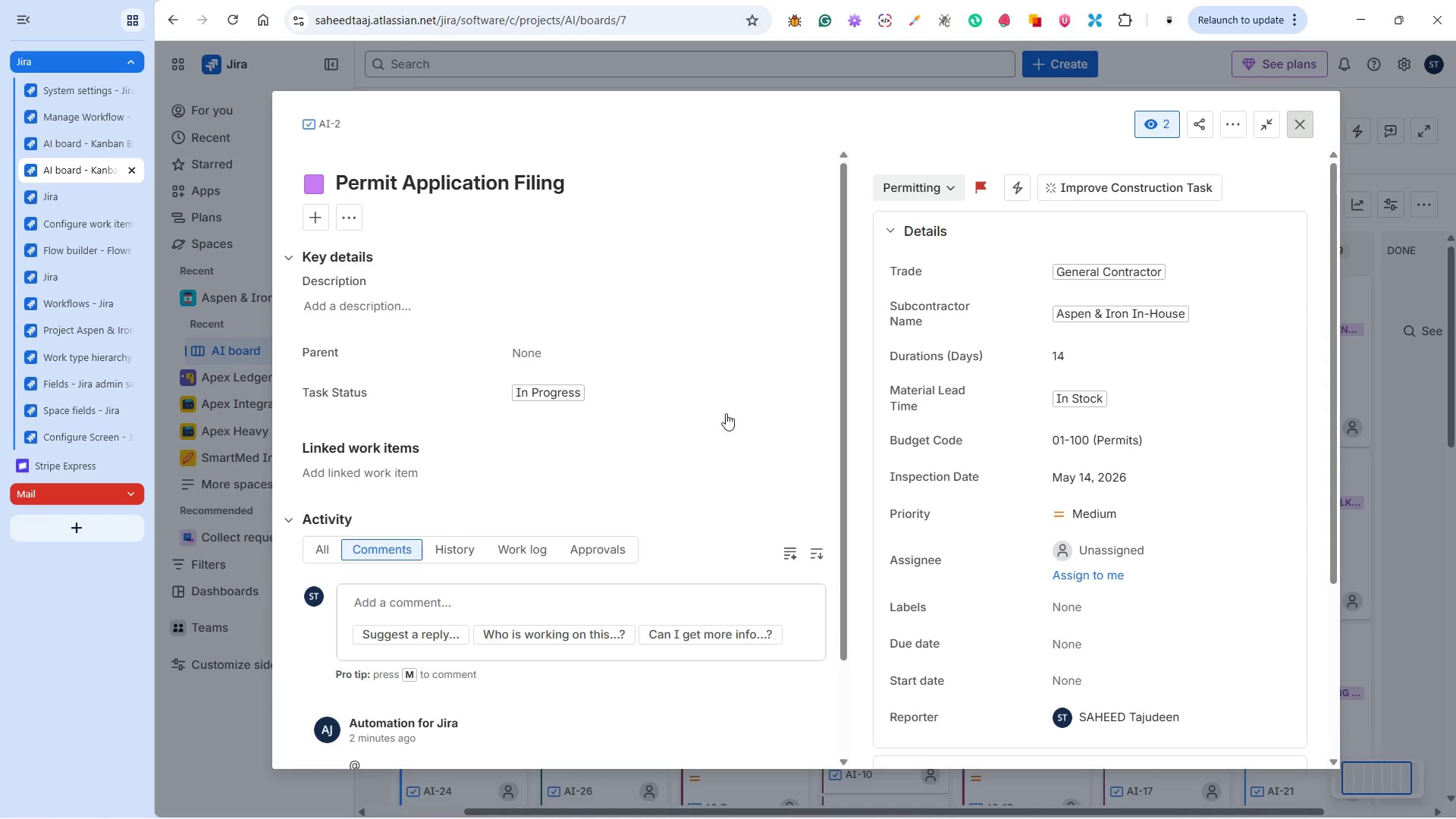 
left_click([99, 143])
 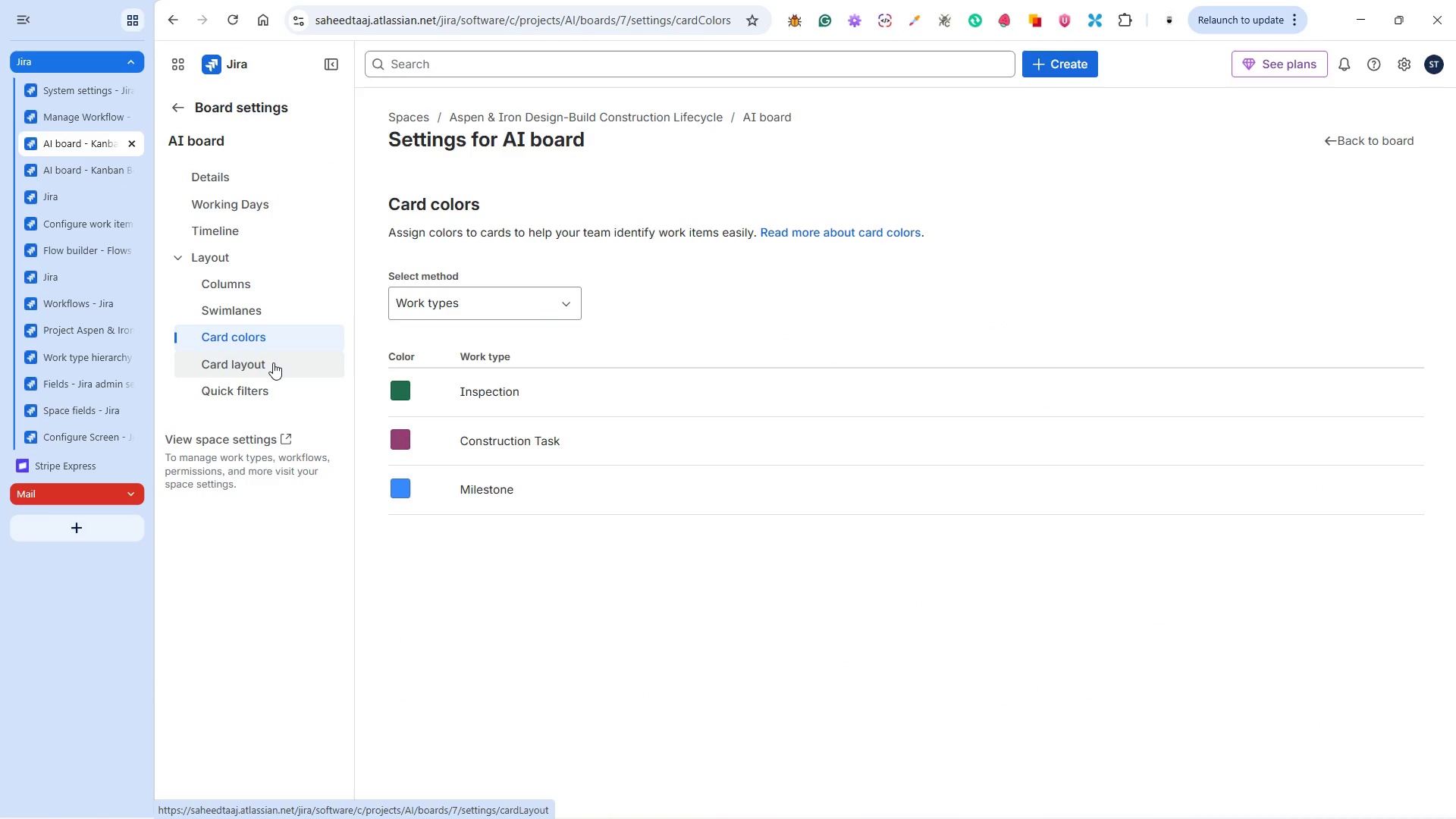 
wait(11.62)
 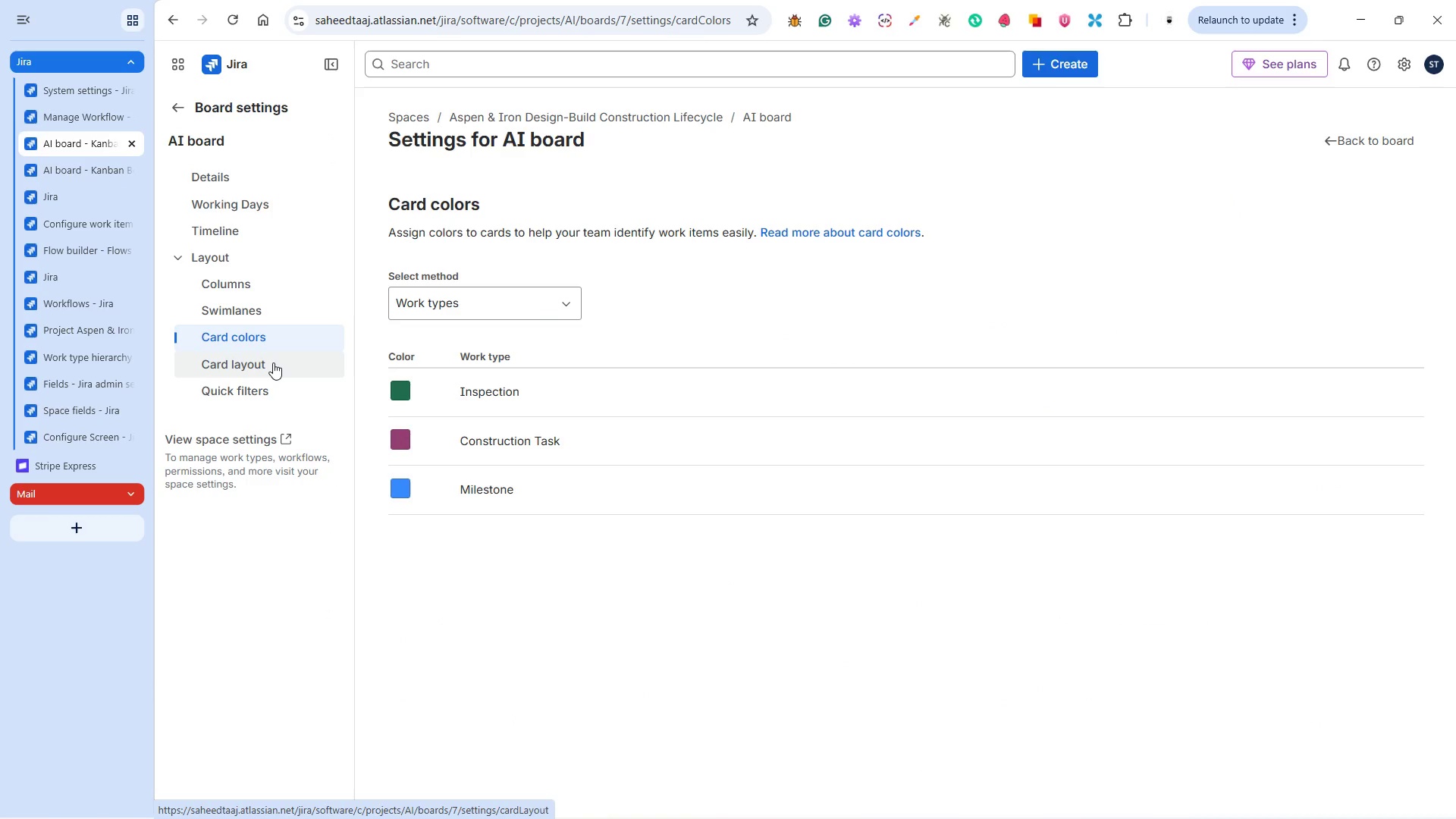 
left_click([273, 362])
 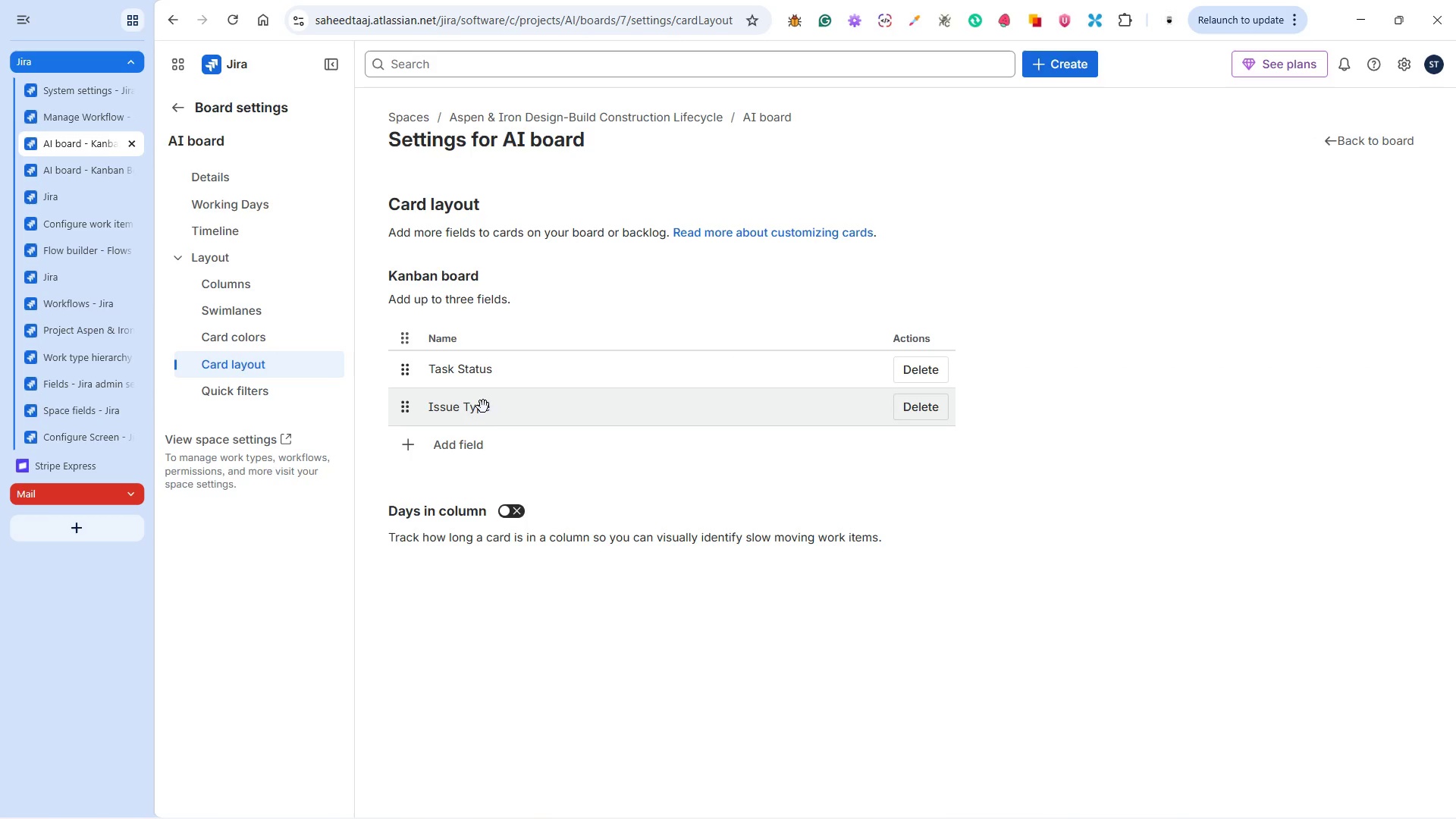 
left_click([467, 444])
 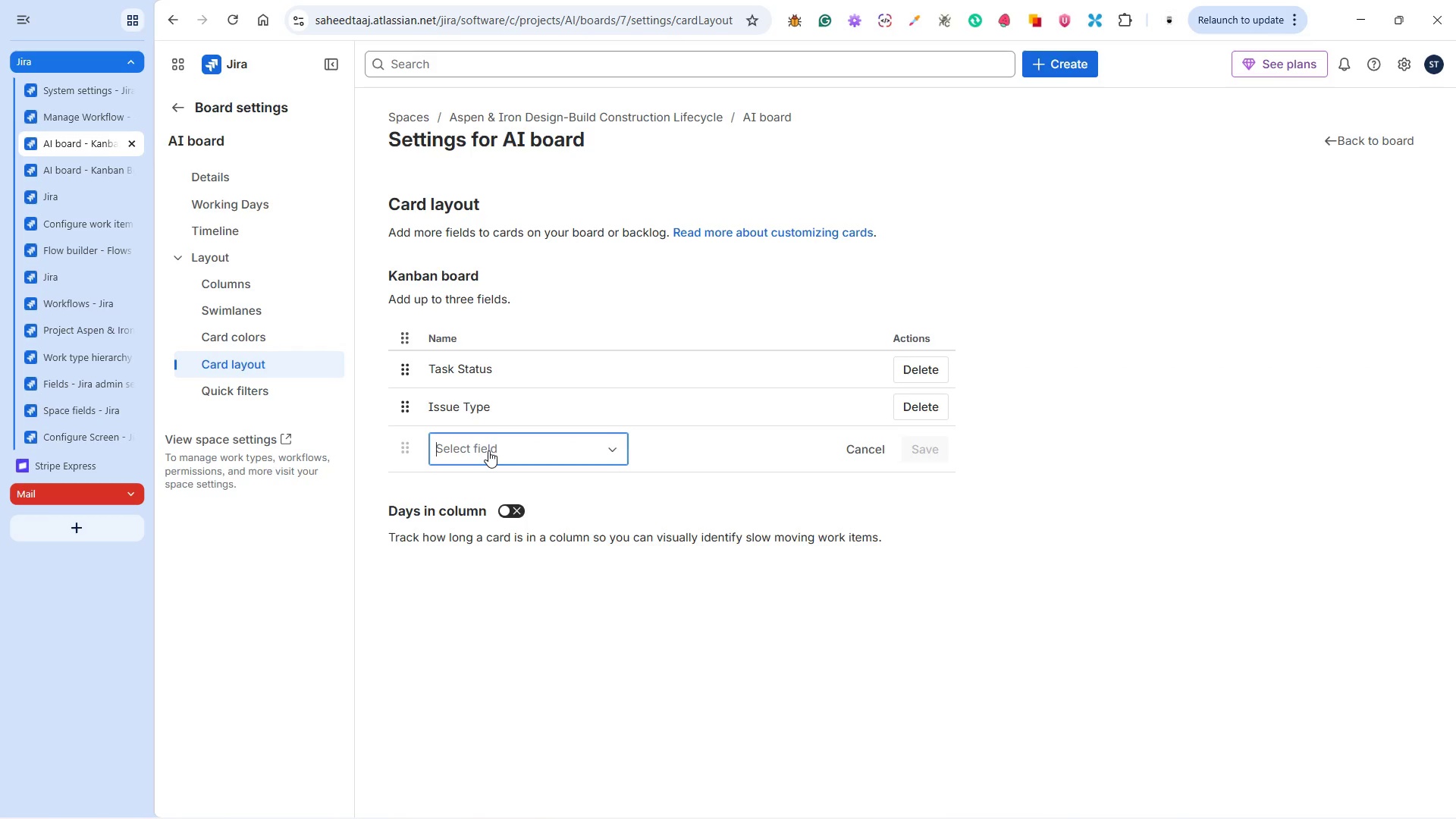 
type(Fll)
key(Backspace)
type(a)
 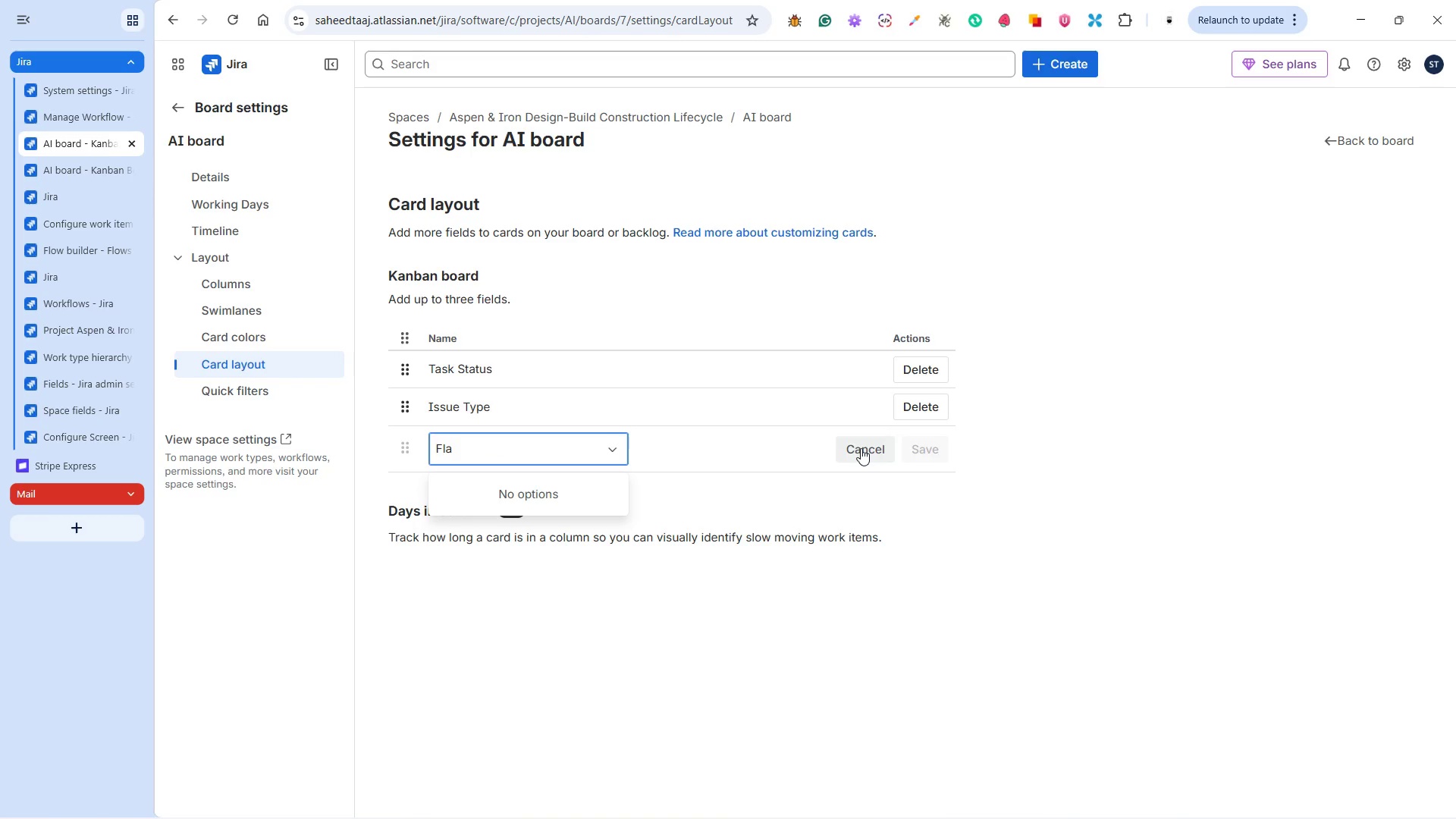 
left_click([861, 448])
 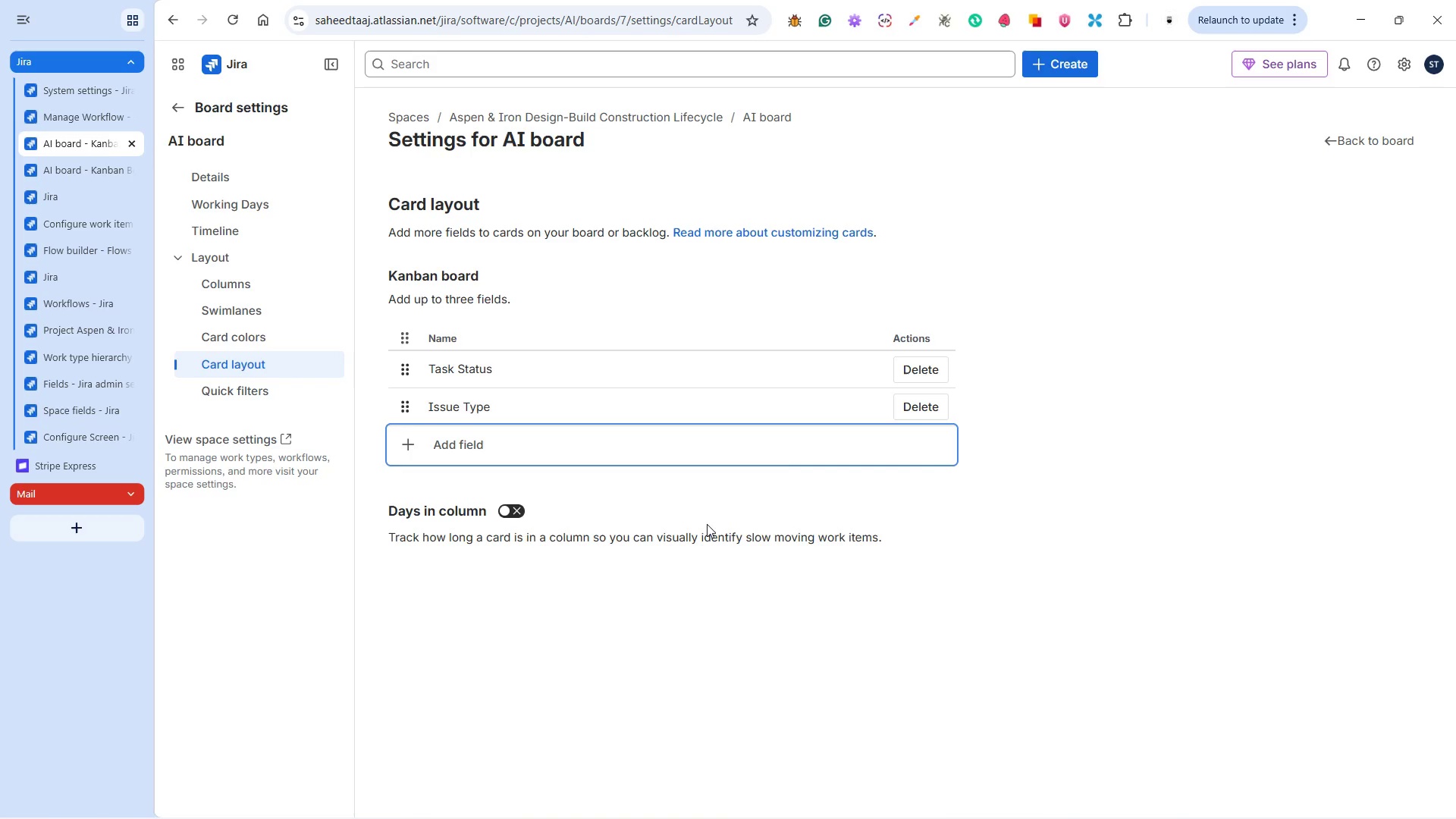 
wait(7.01)
 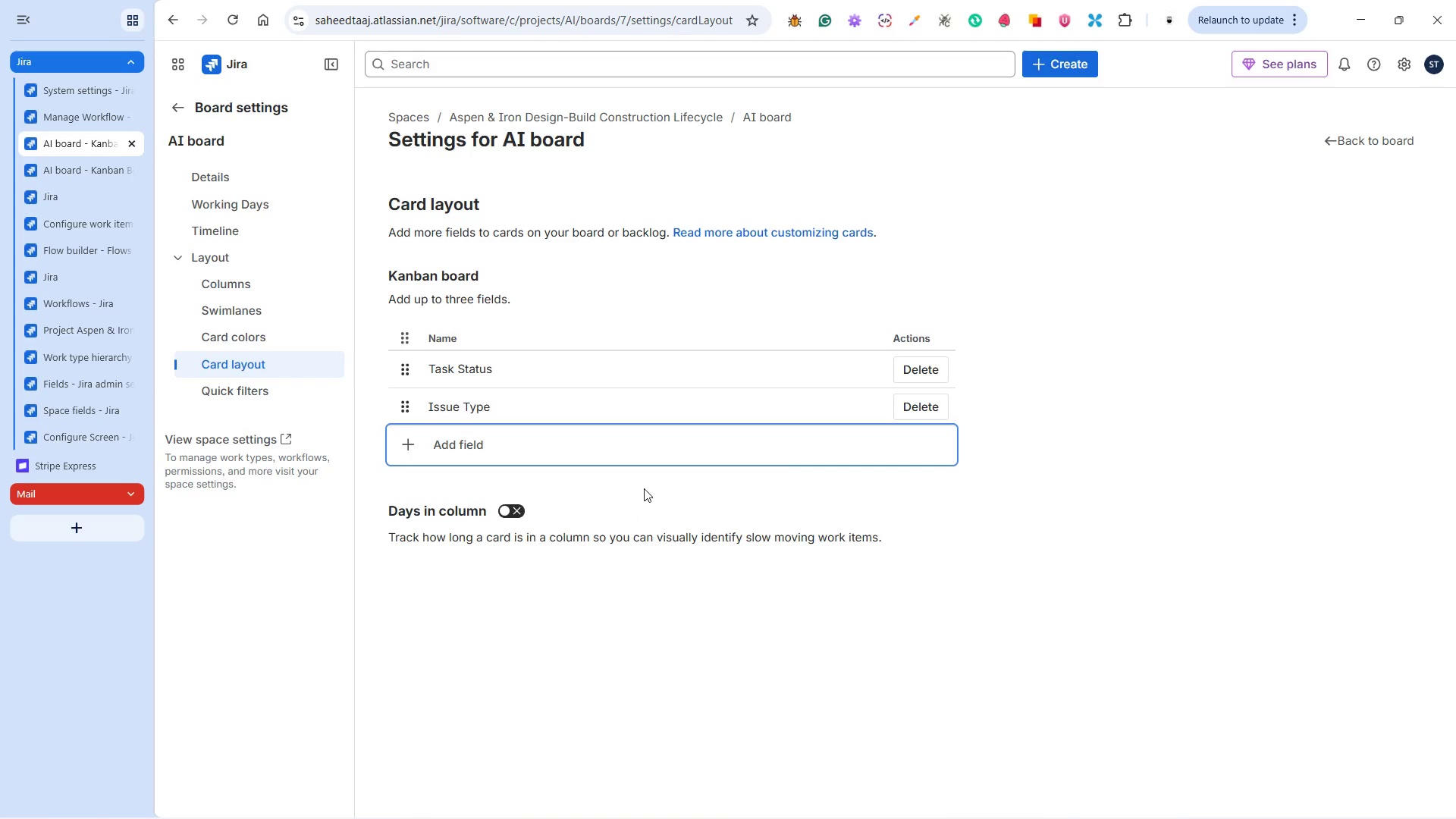 
left_click([243, 334])
 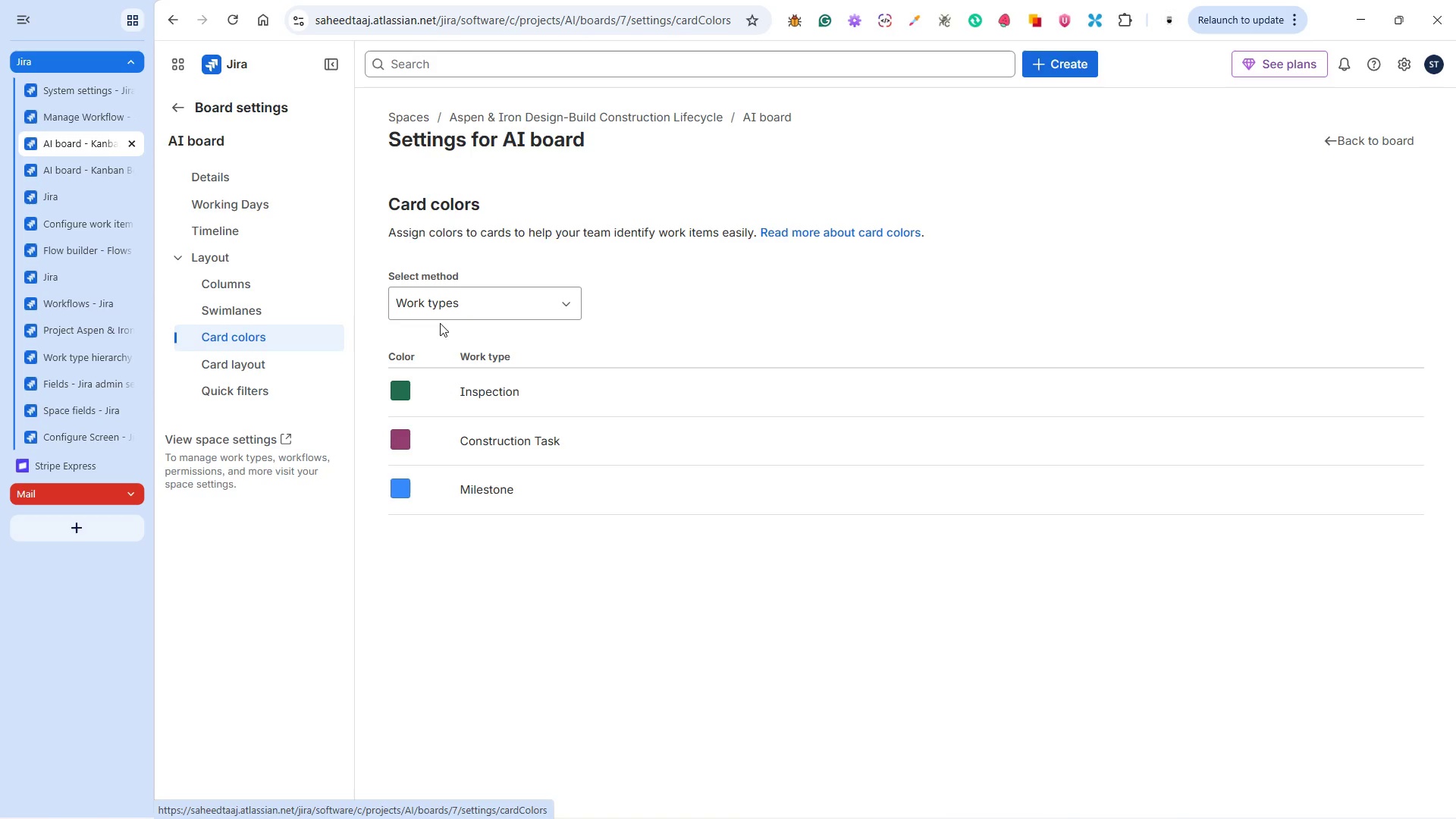 
left_click([489, 304])
 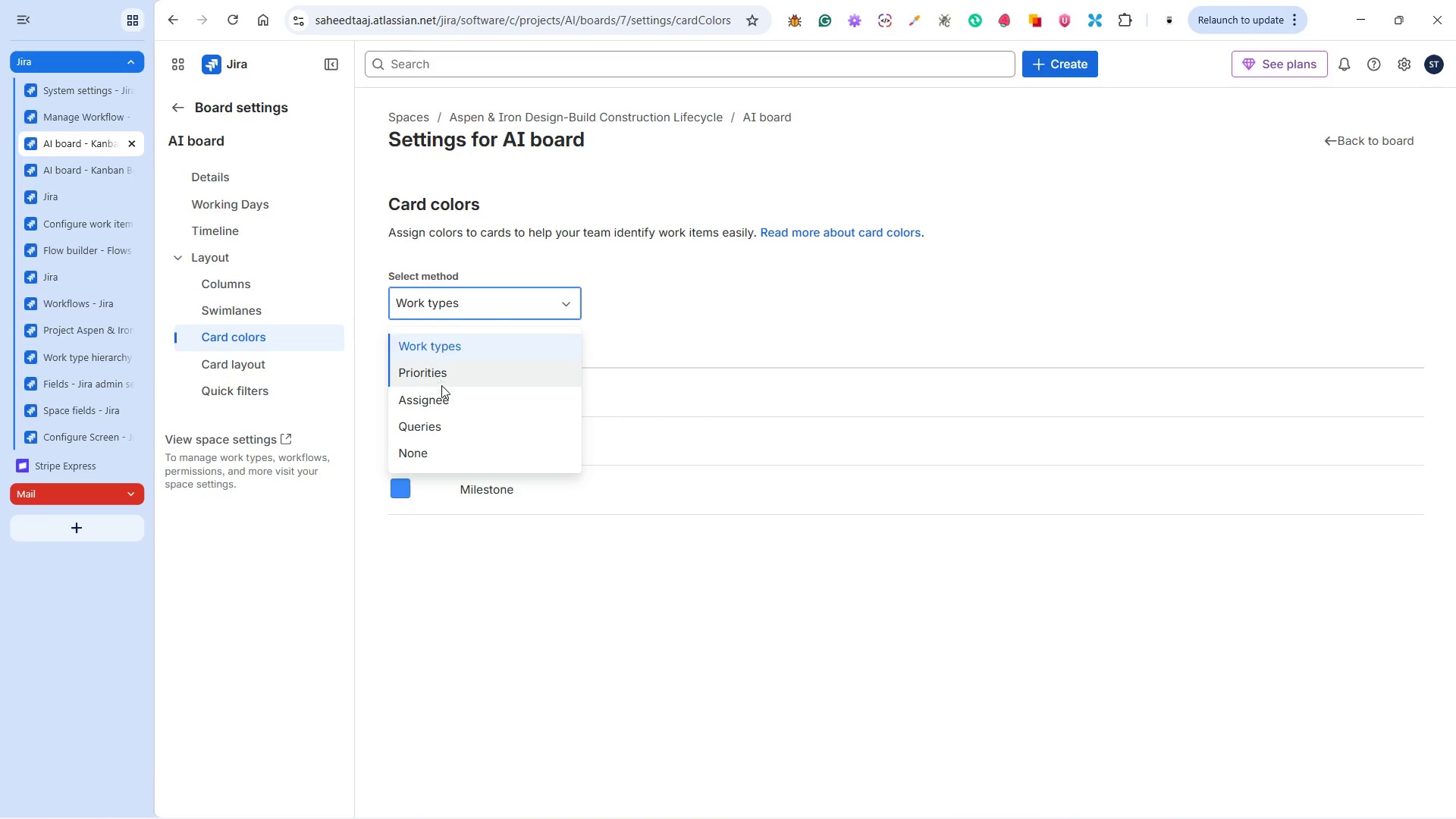 
wait(8.0)
 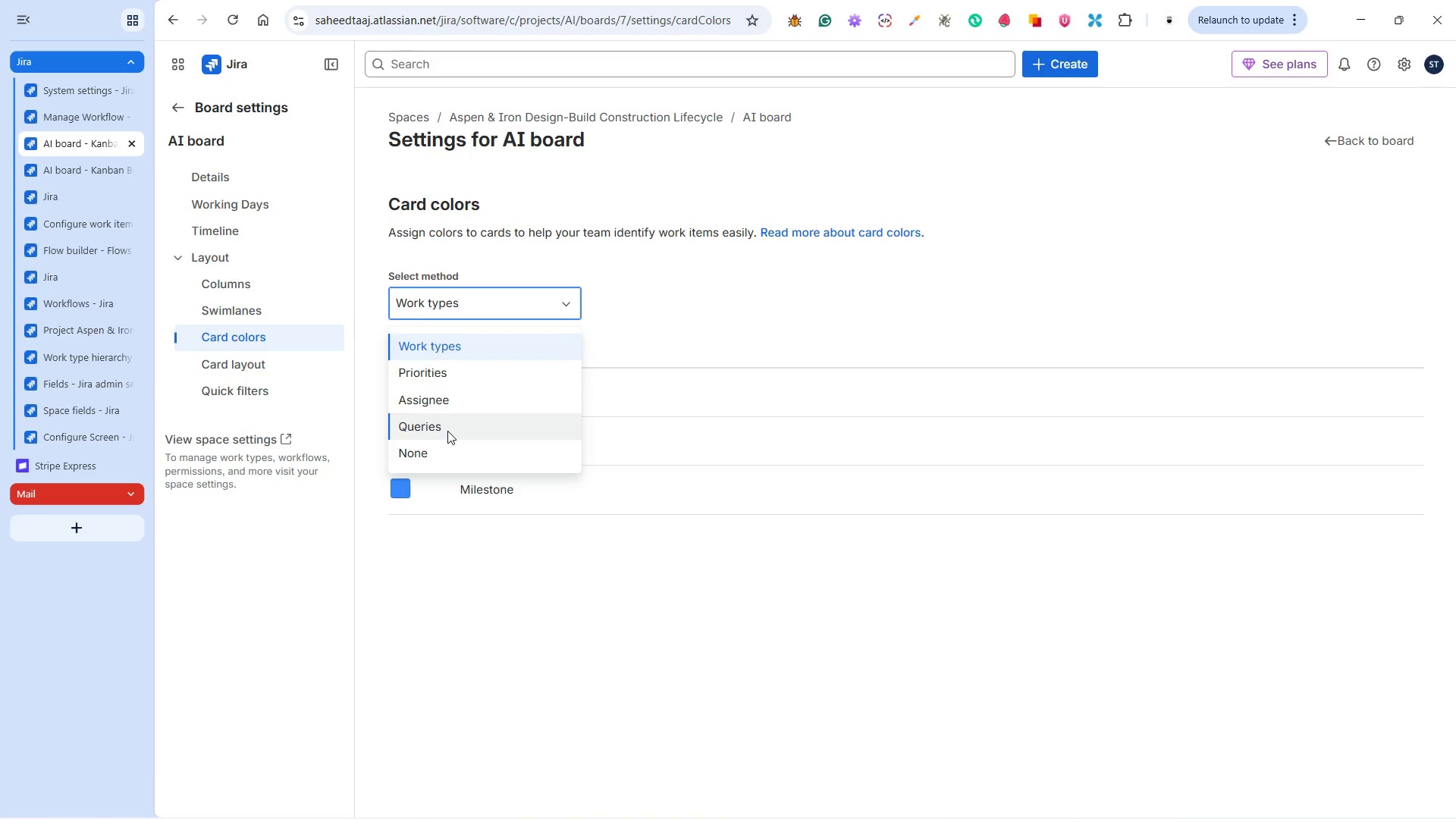 
left_click([445, 425])
 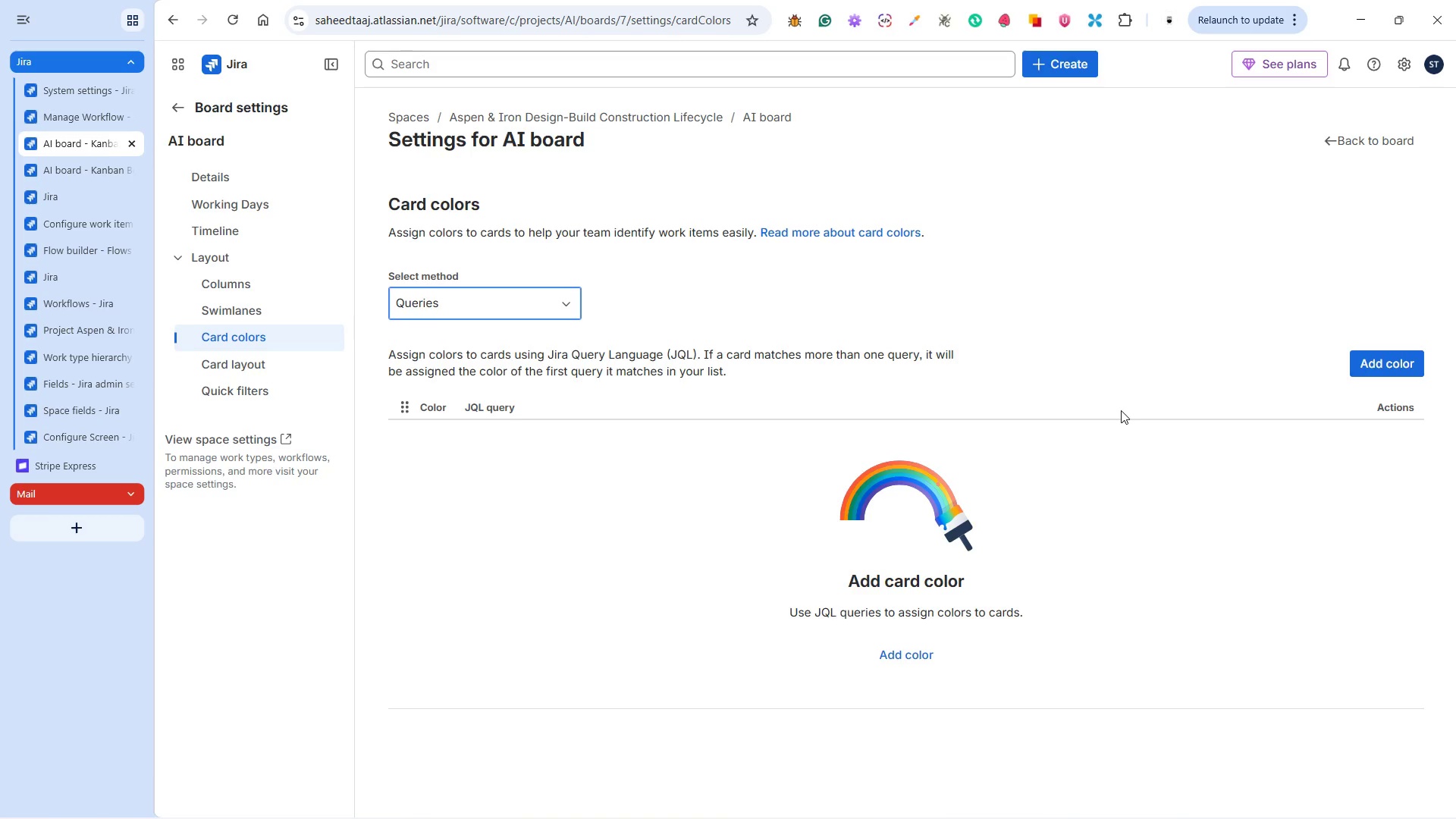 
wait(17.42)
 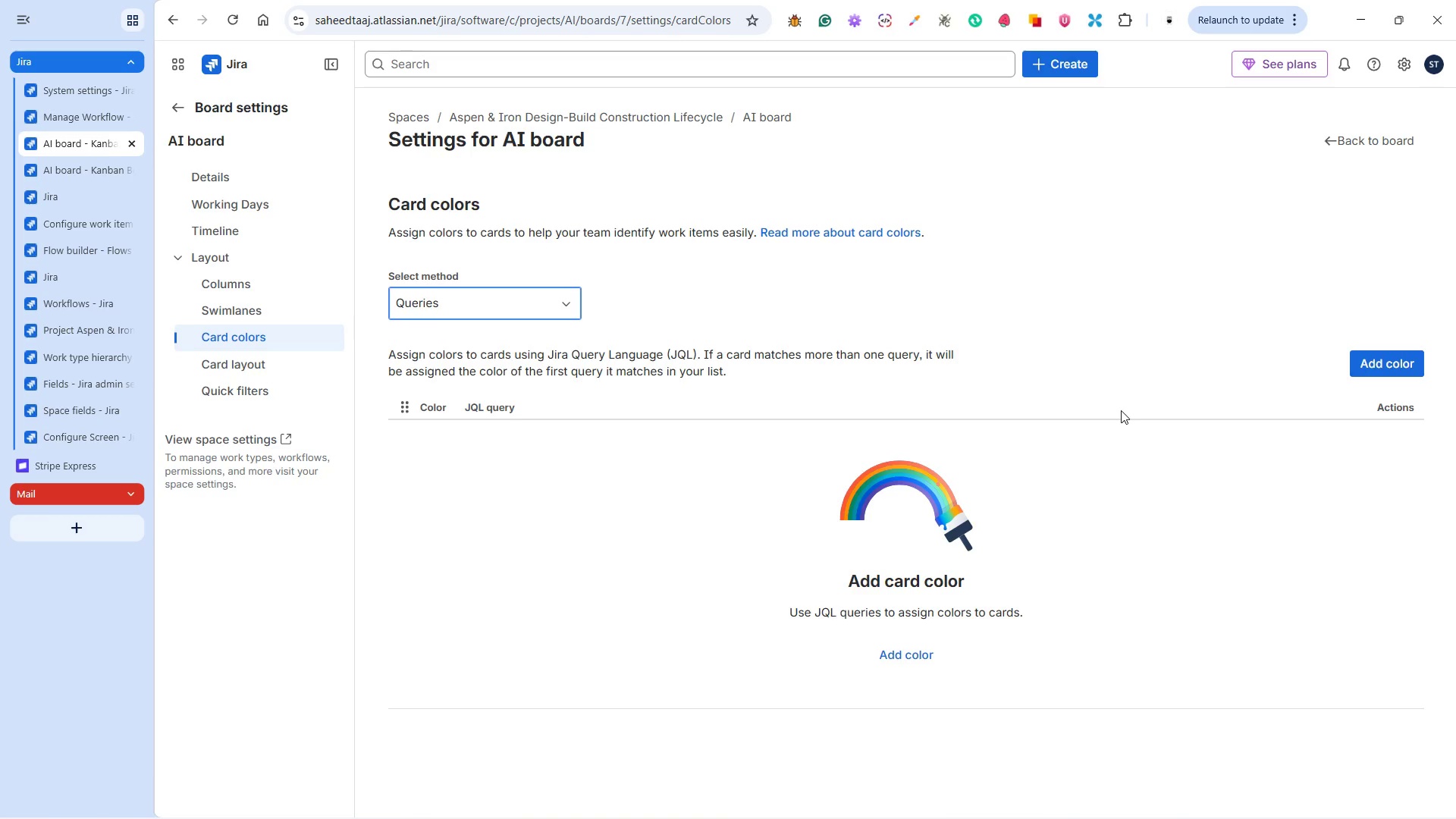 
left_click([1389, 363])
 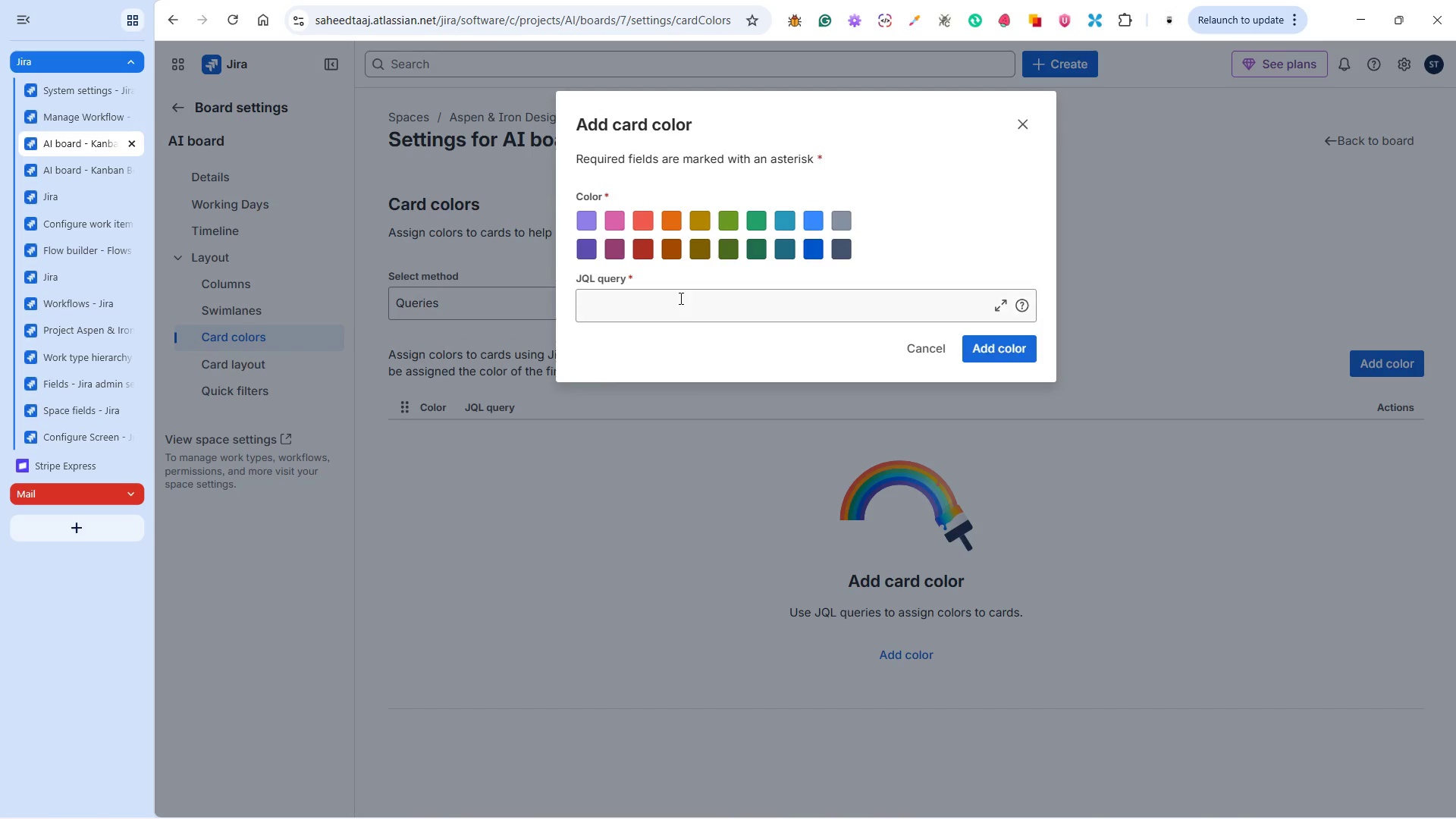 
left_click([655, 299])
 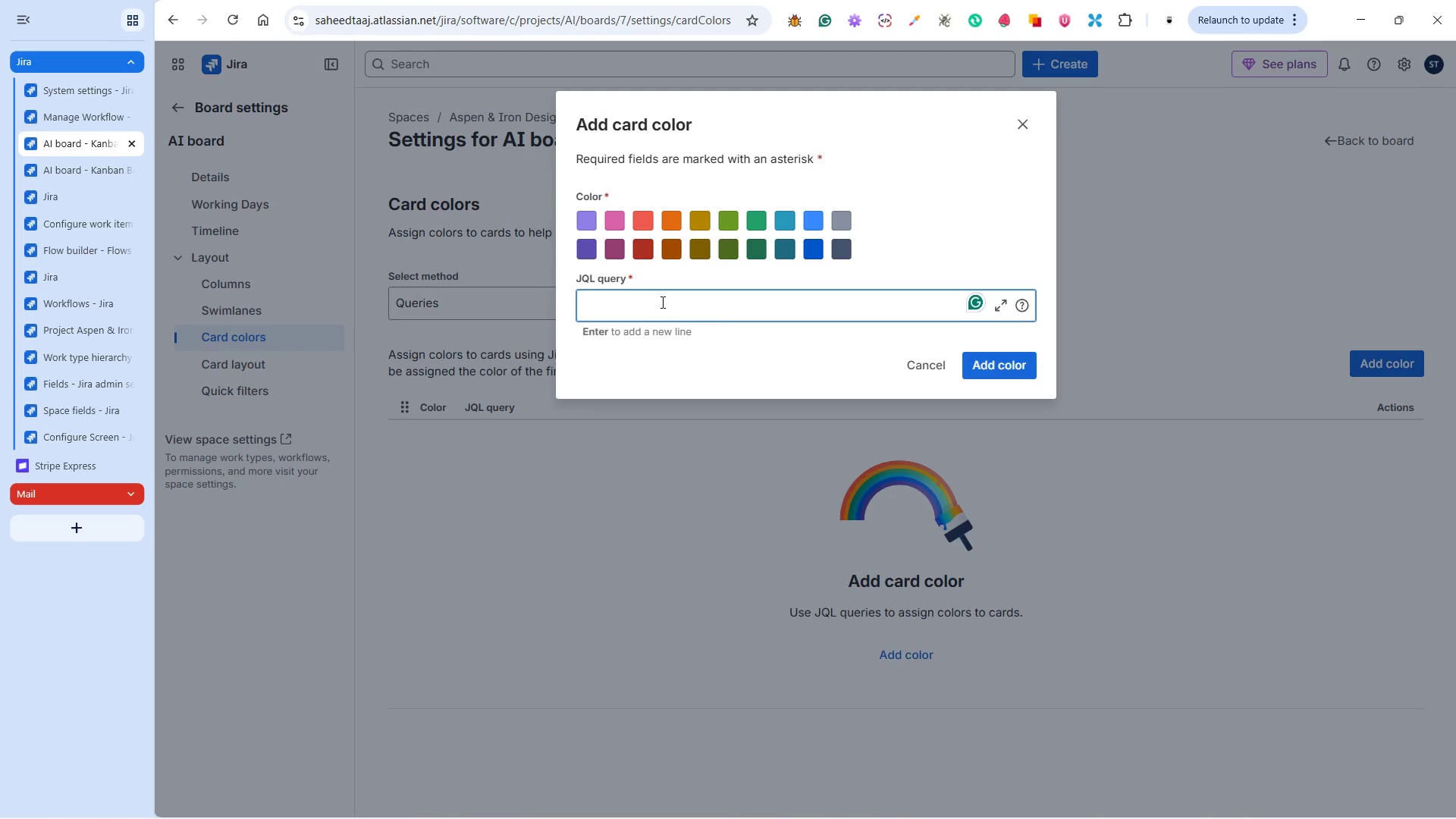 
wait(10.11)
 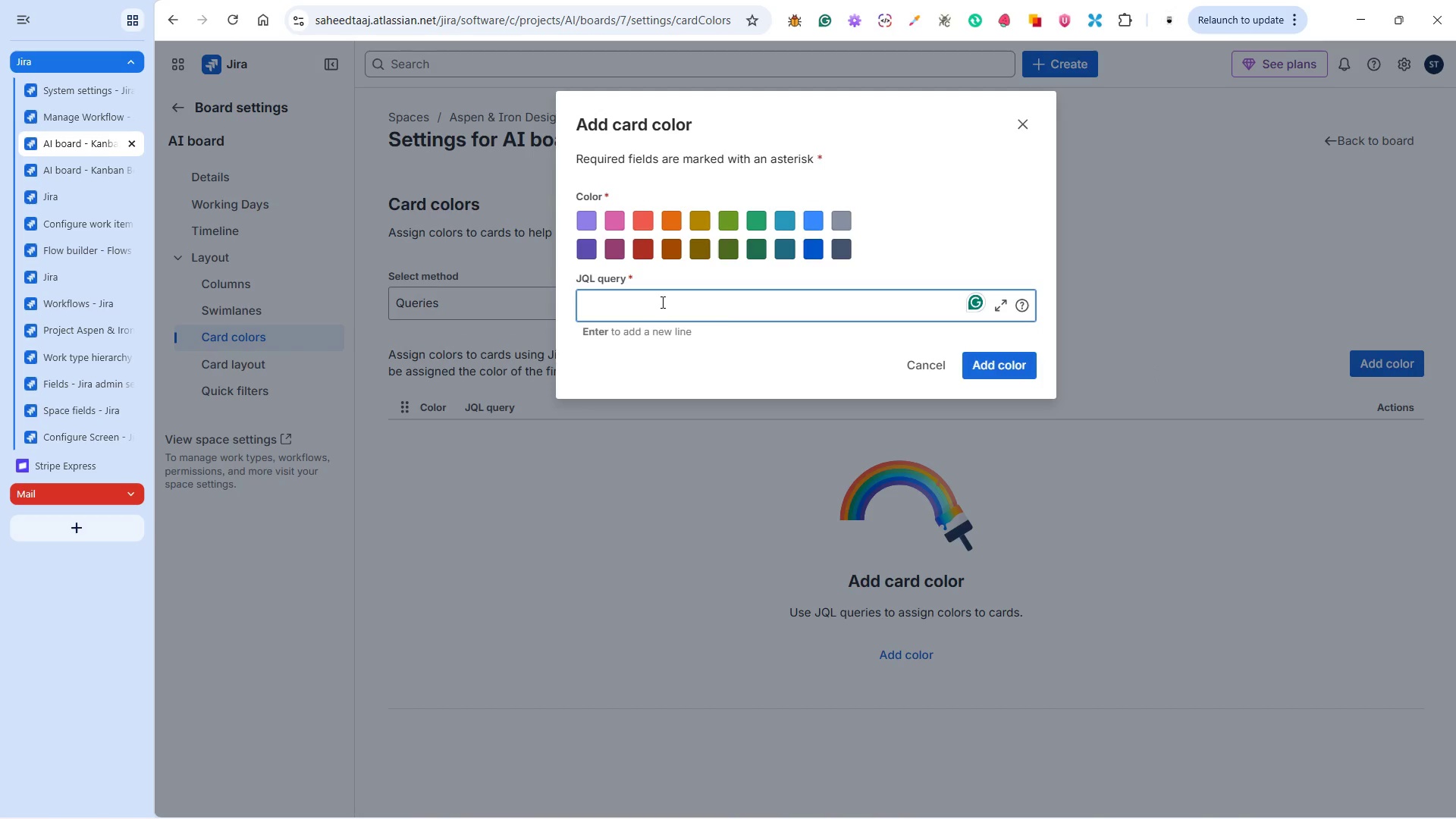 
left_click([918, 366])
 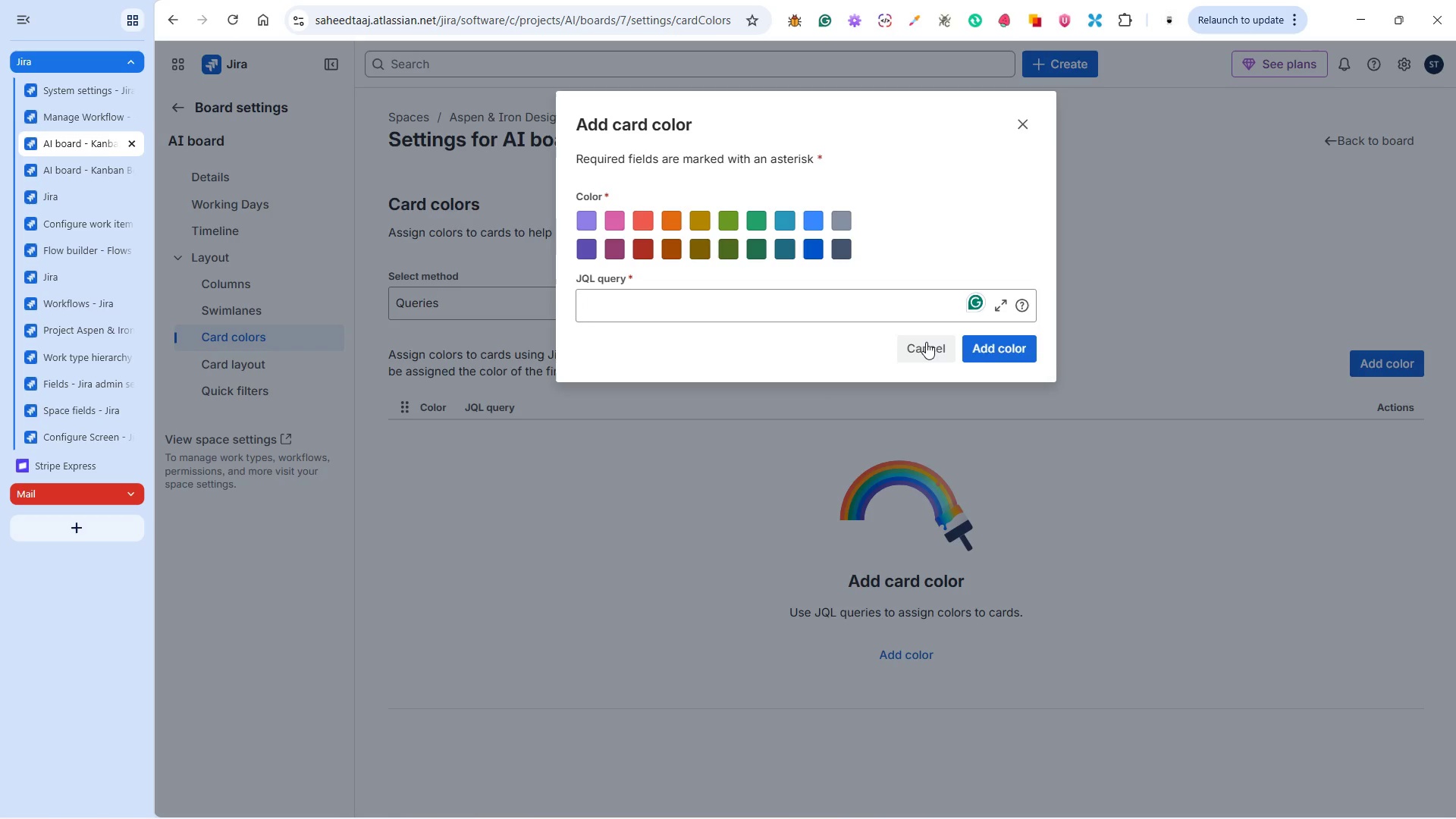 
left_click([926, 342])
 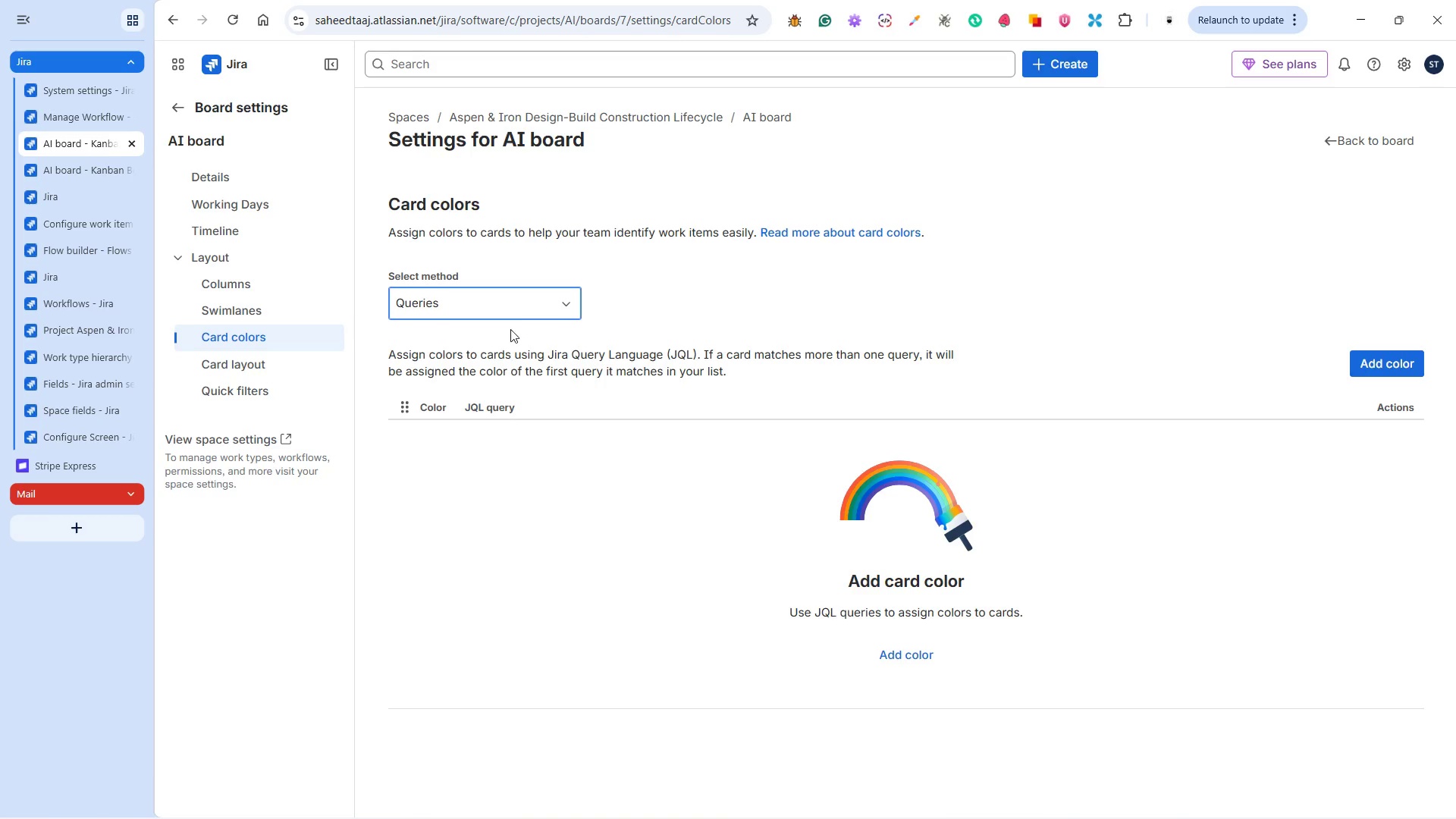 
left_click([494, 300])
 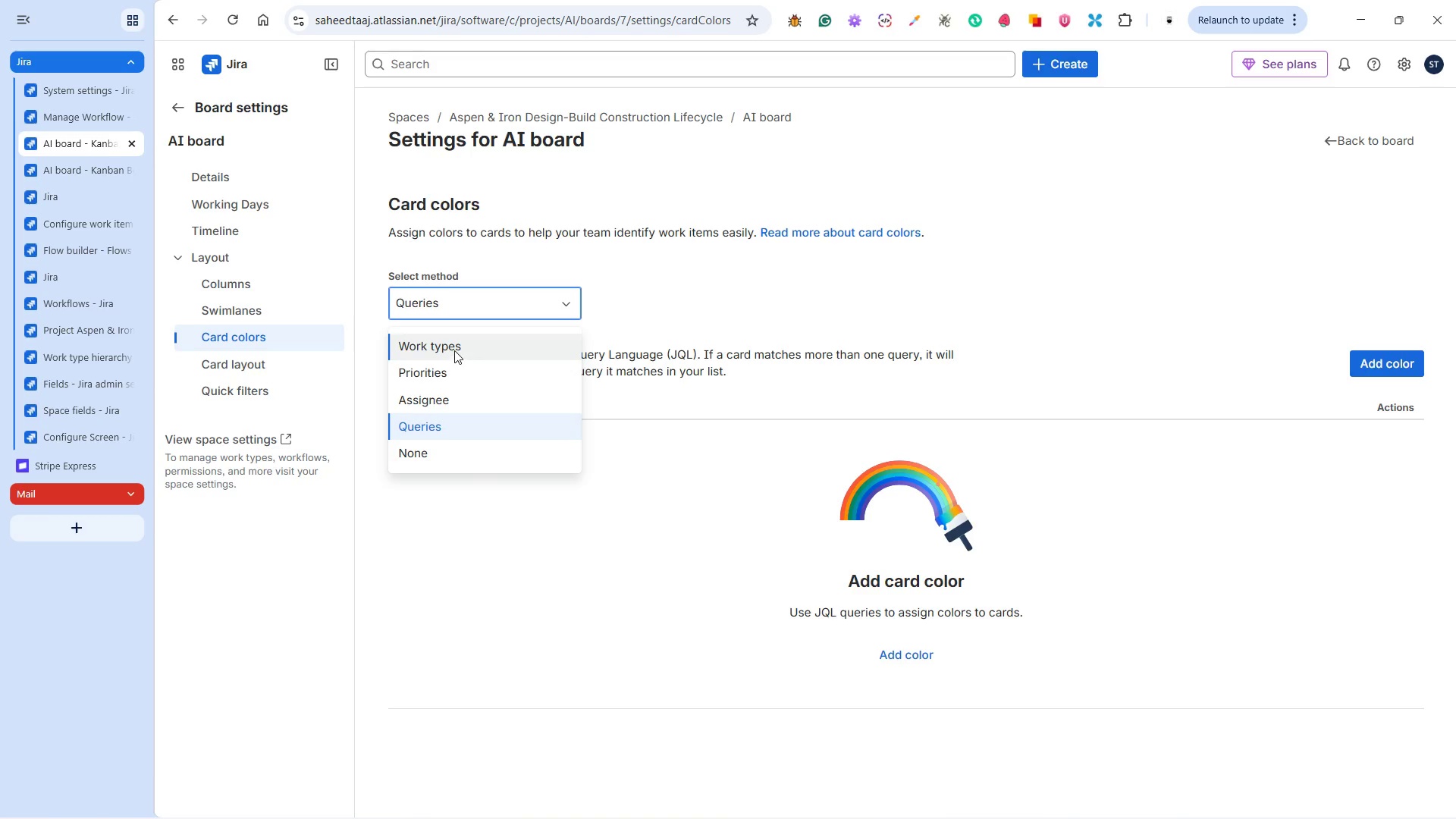 
left_click([454, 349])
 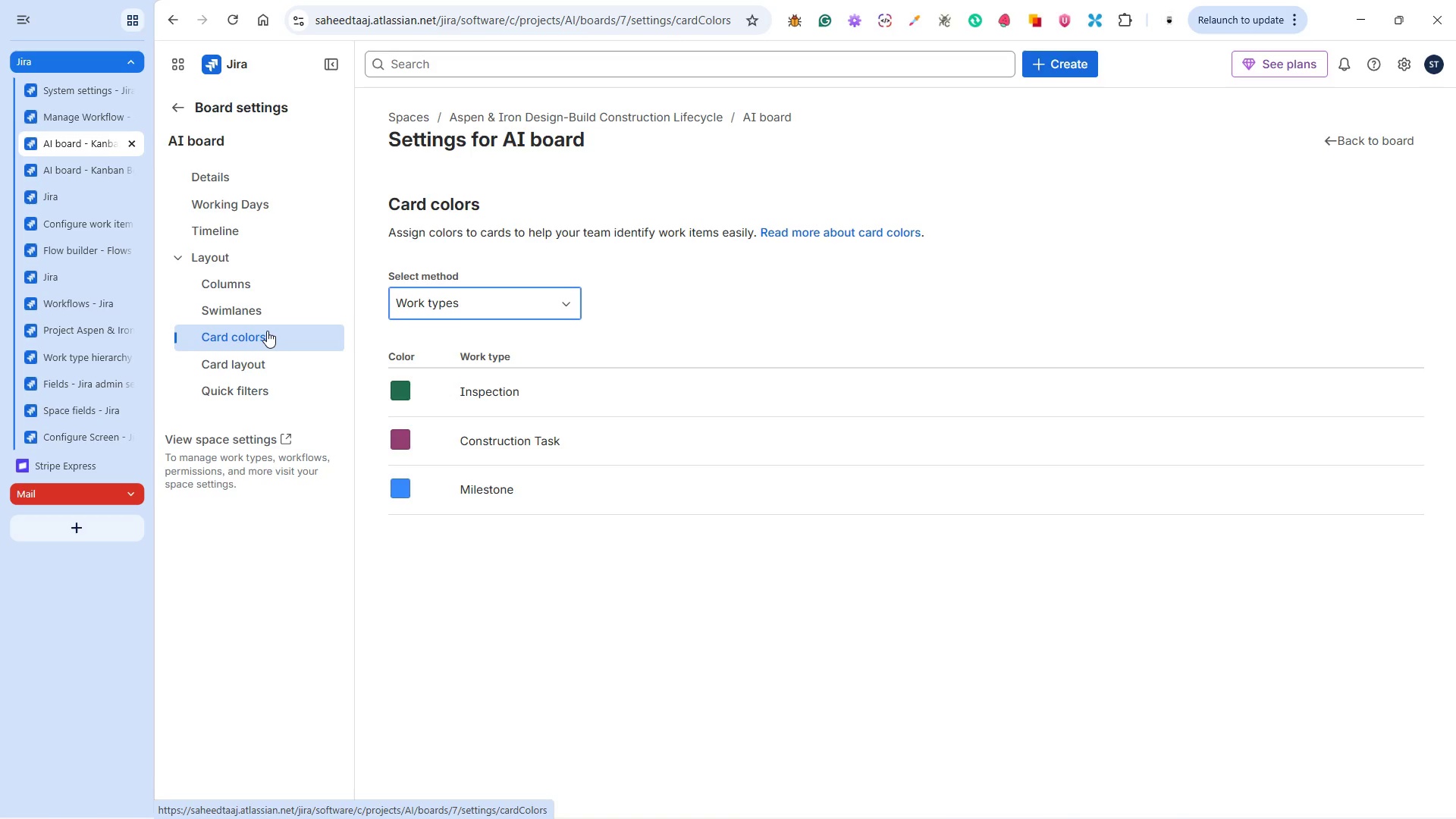 
wait(30.02)
 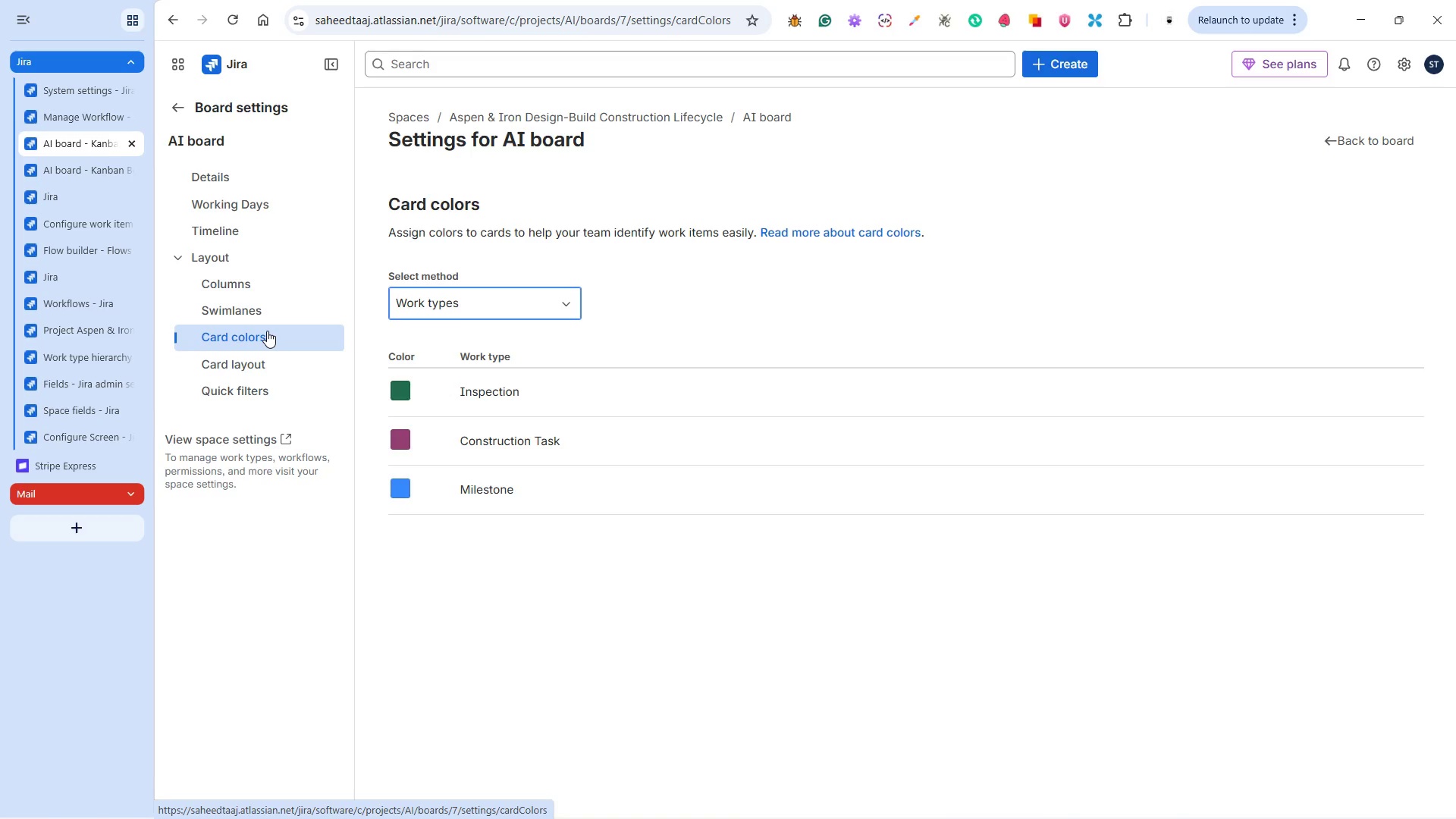 
left_click([86, 253])
 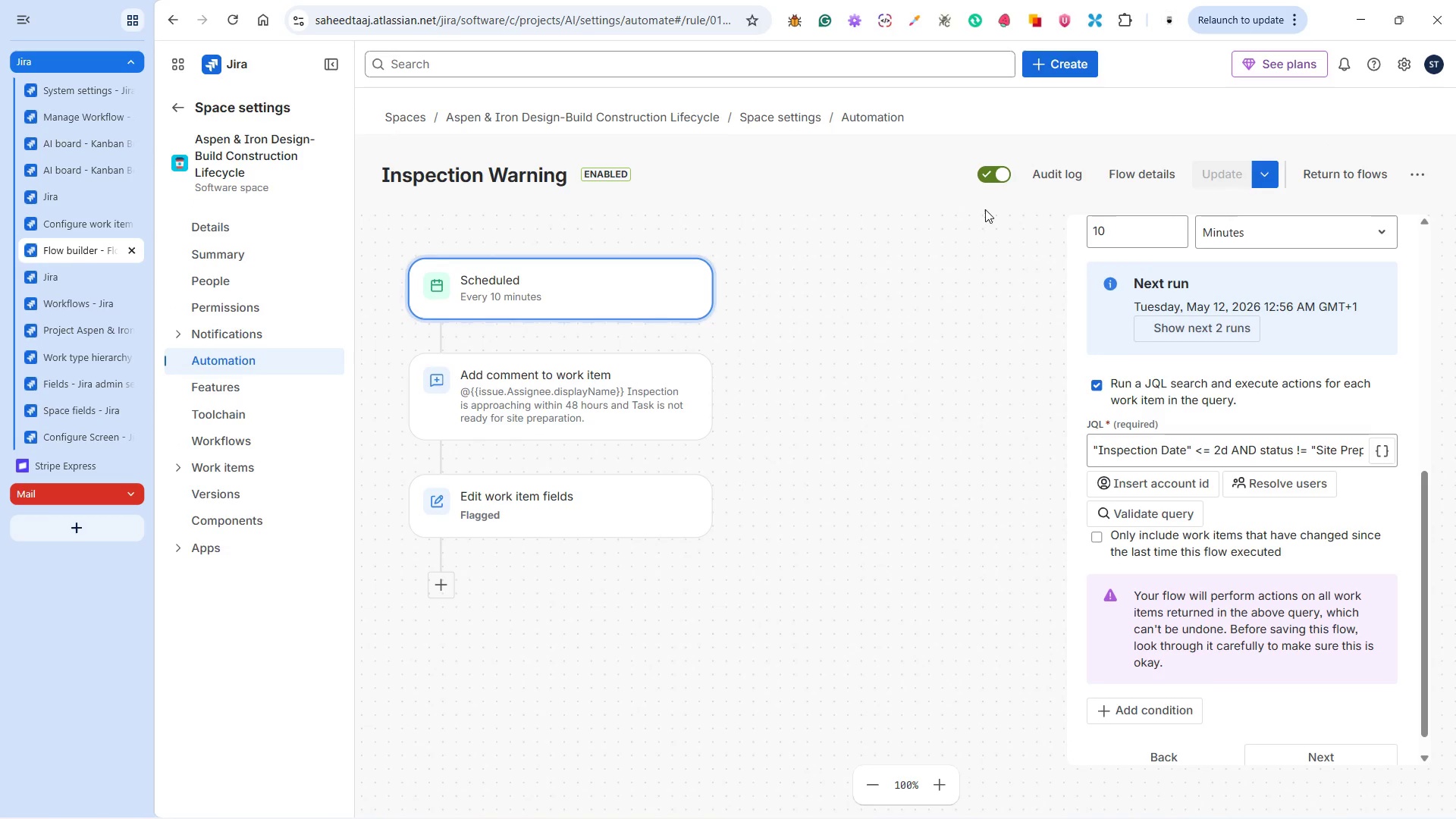 
left_click([988, 180])
 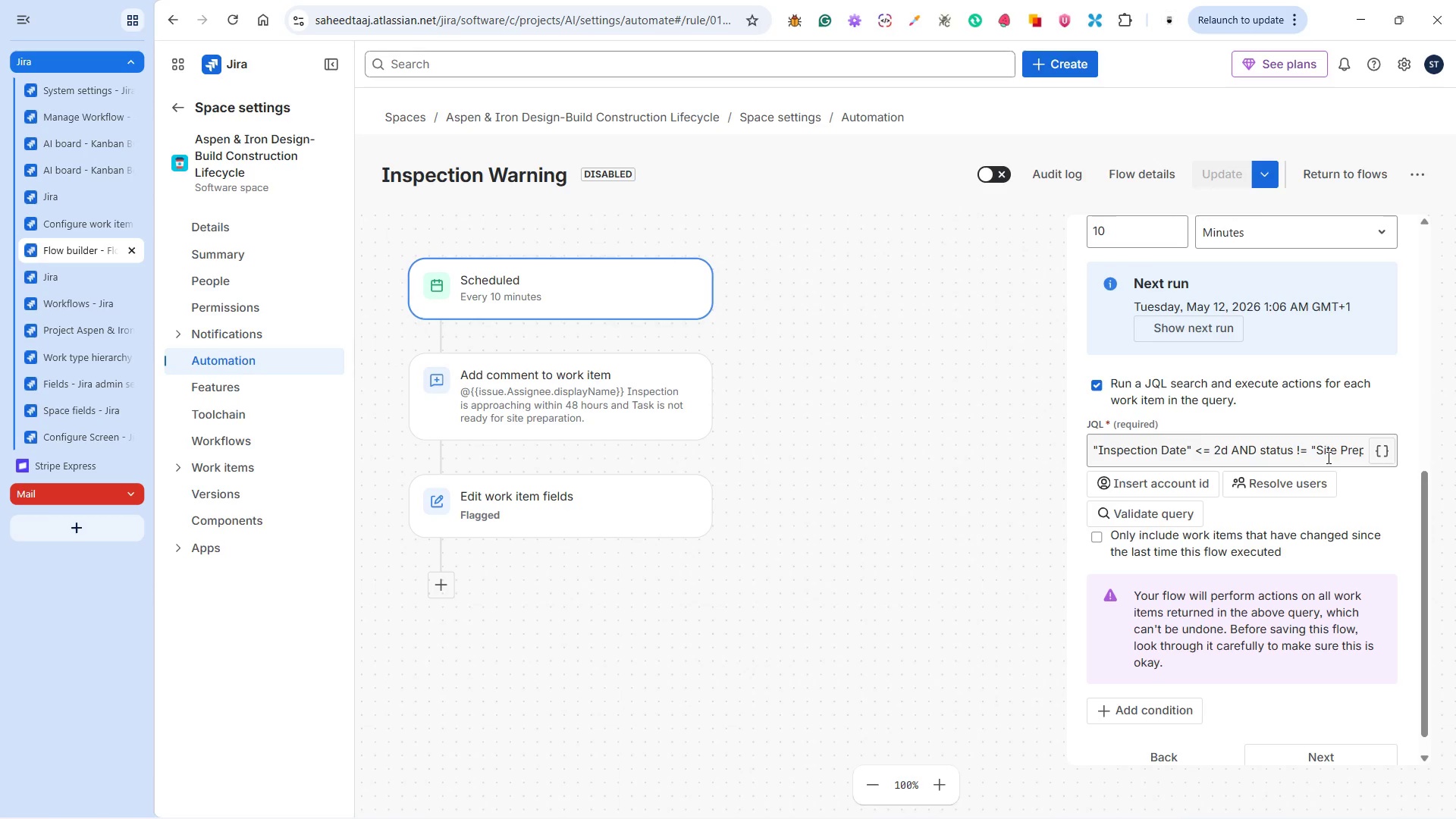 
wait(5.41)
 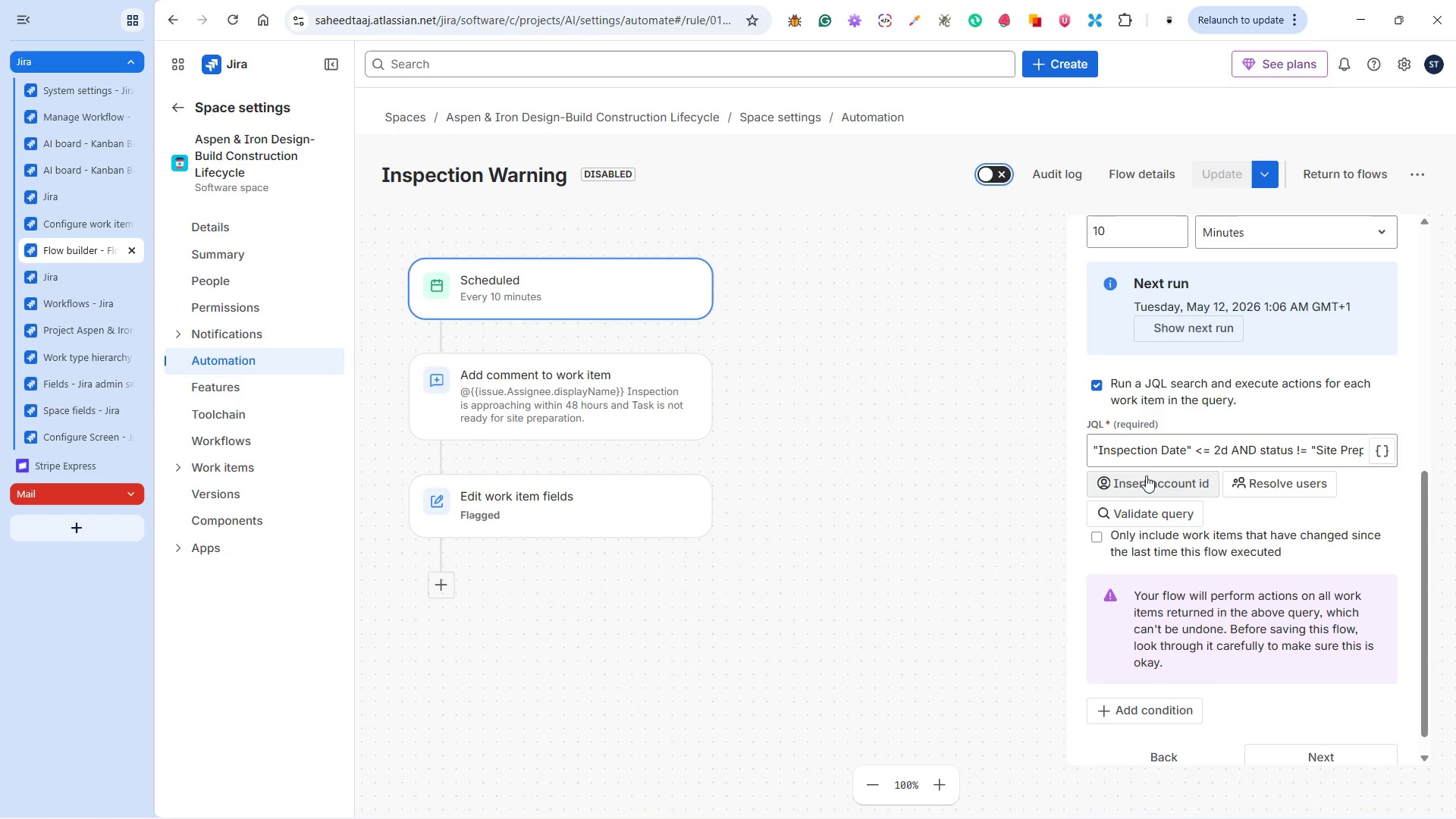 
left_click([1069, 178])
 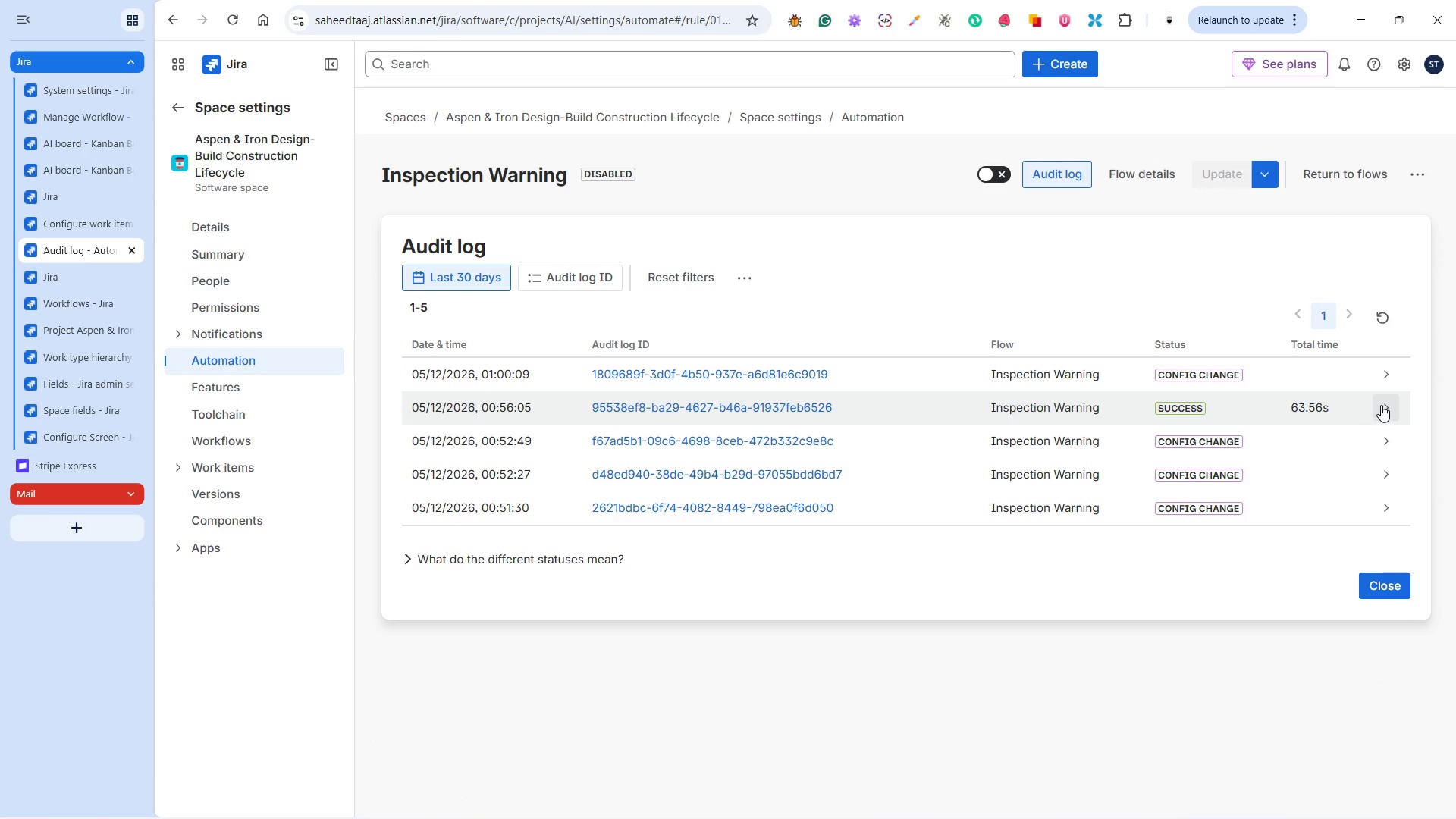 
wait(7.27)
 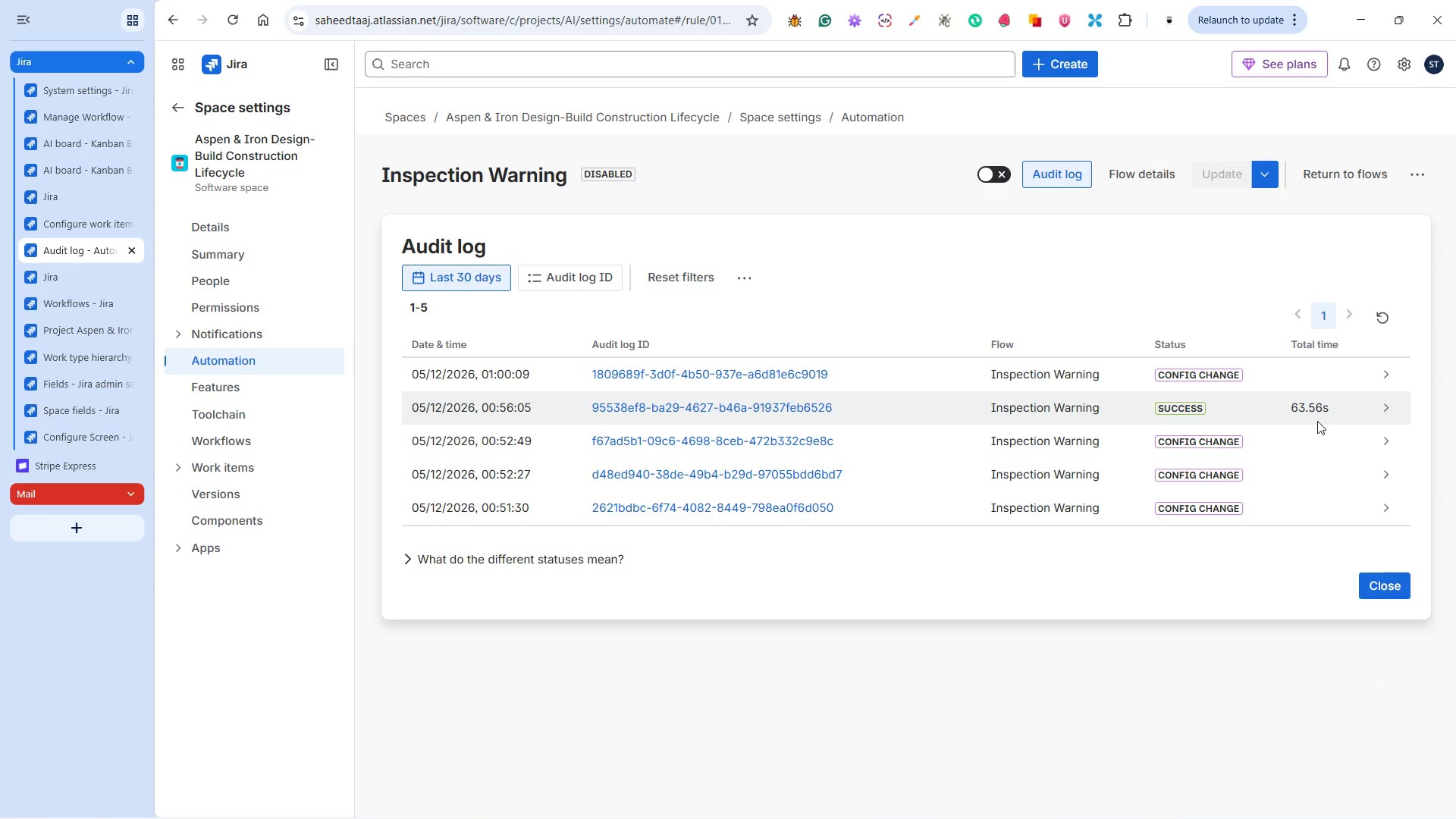 
left_click([1381, 405])
 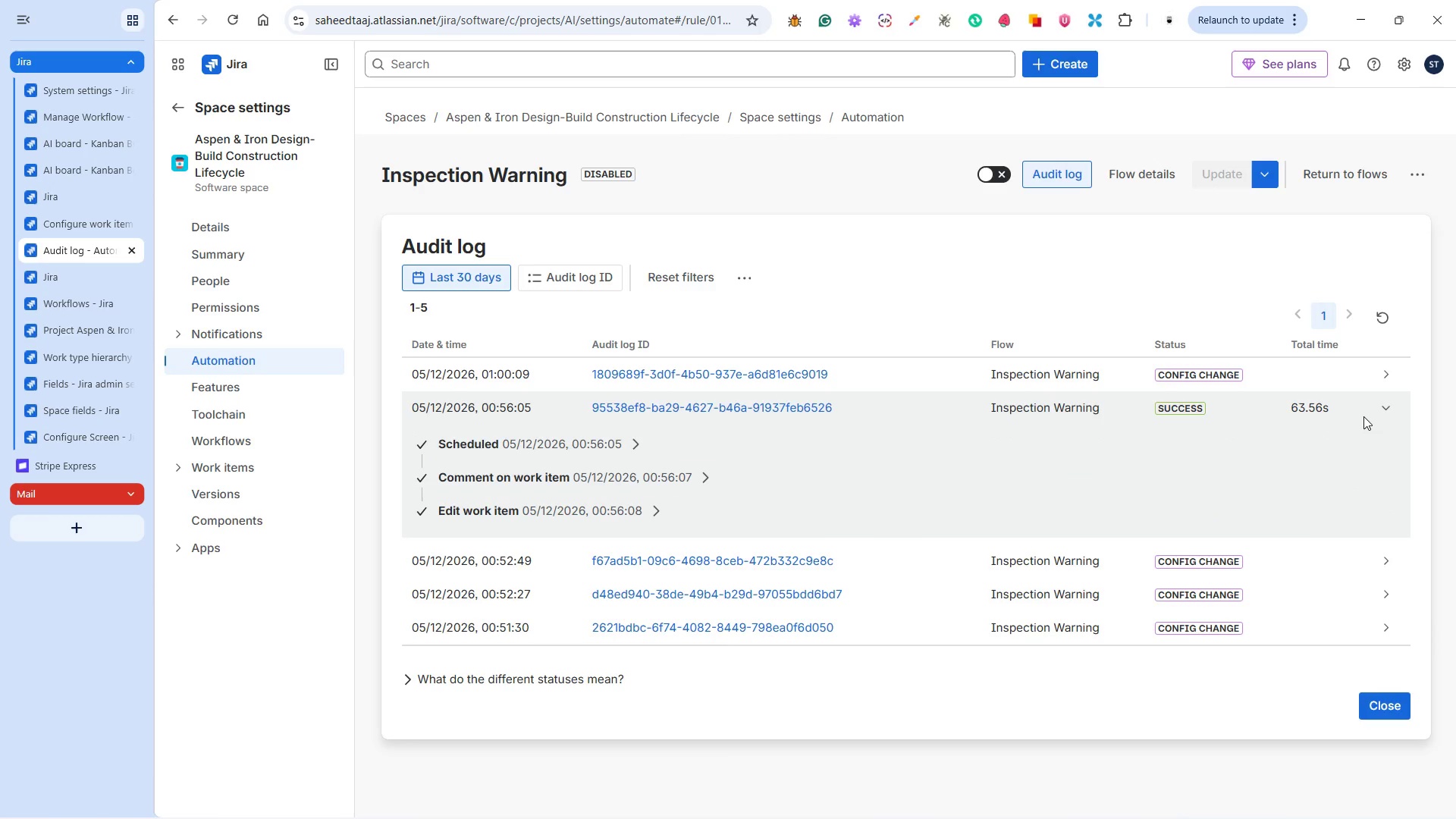 
wait(7.31)
 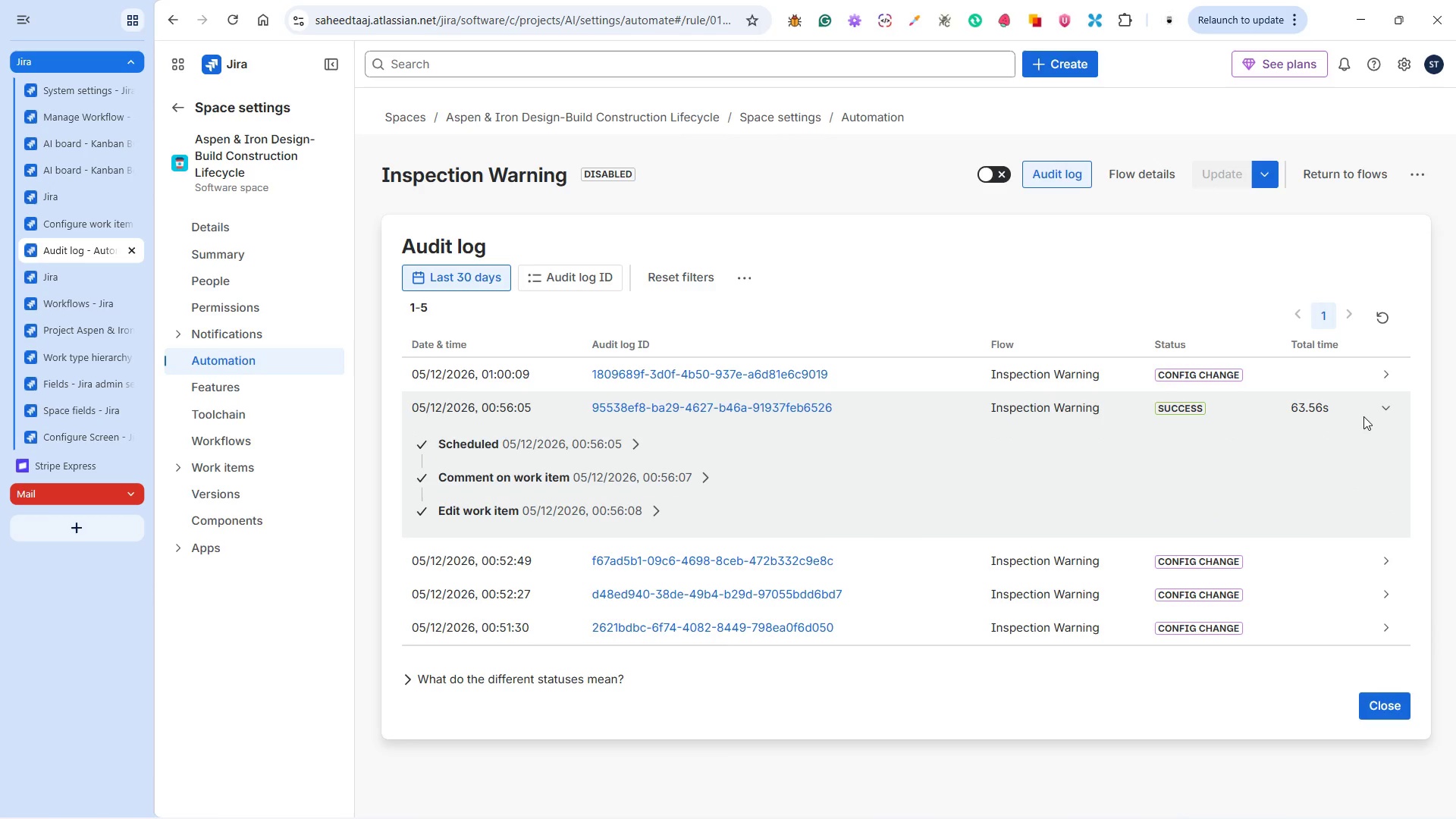 
left_click([650, 512])
 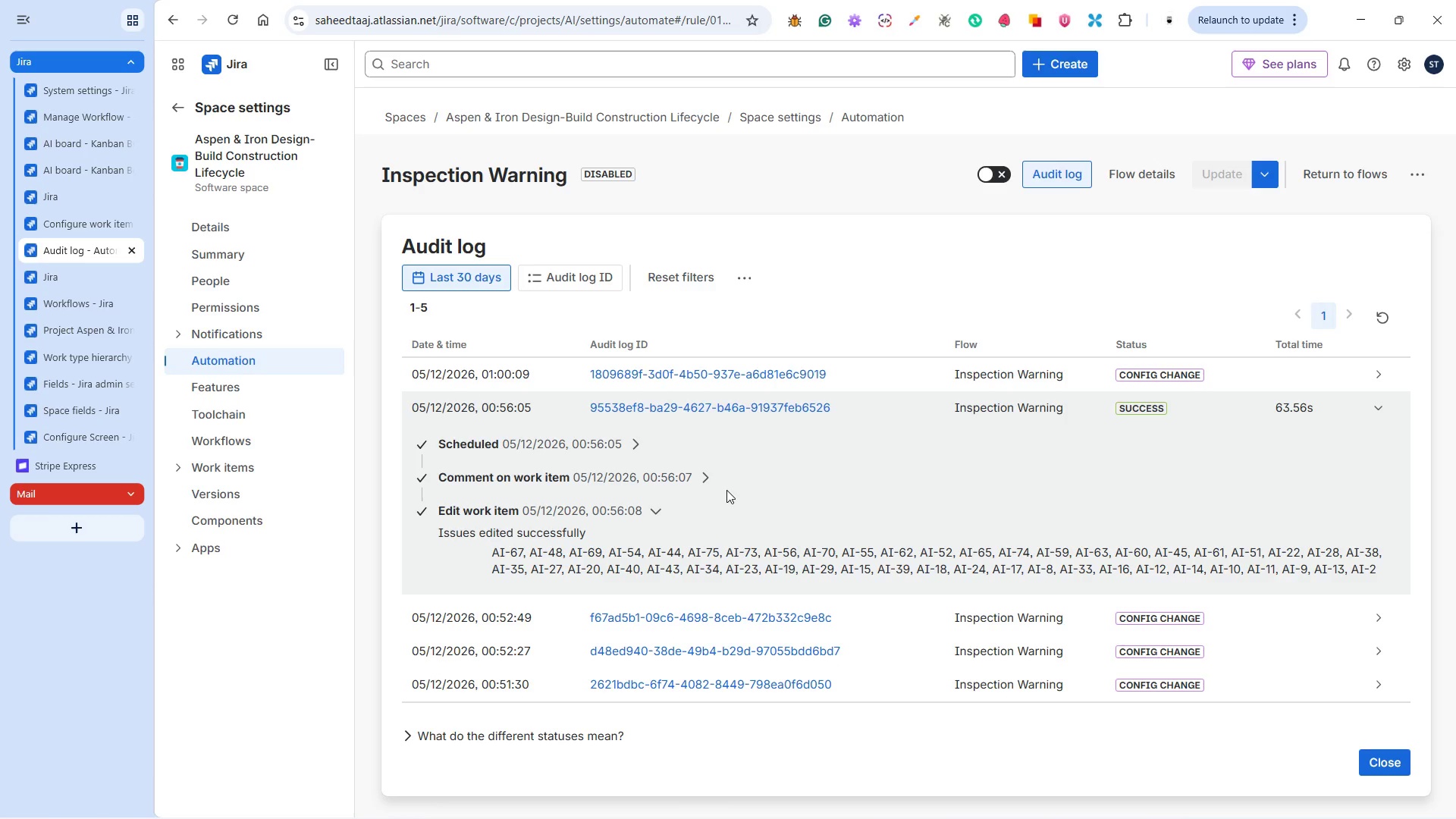 
left_click([708, 474])
 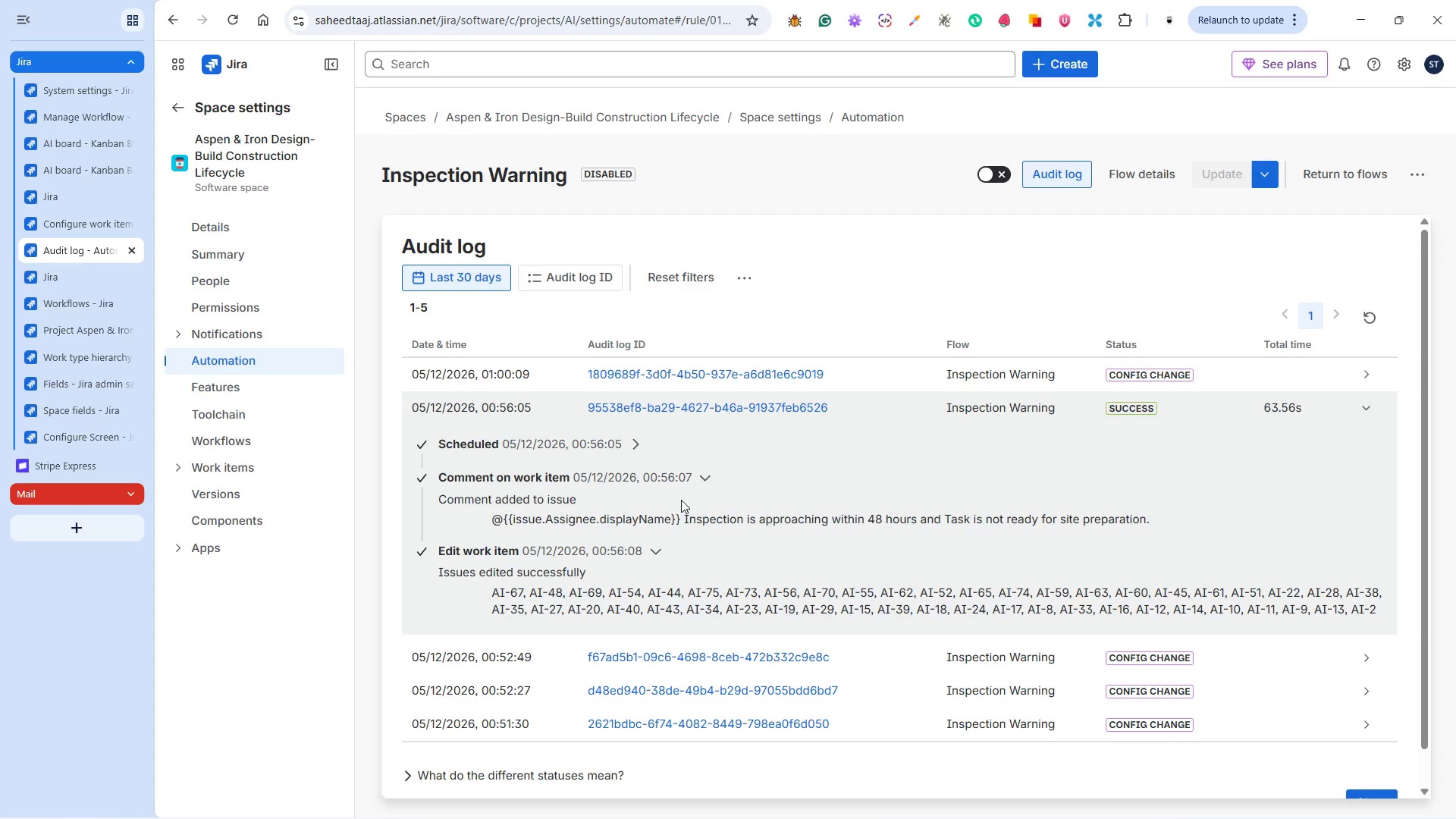 
wait(68.2)
 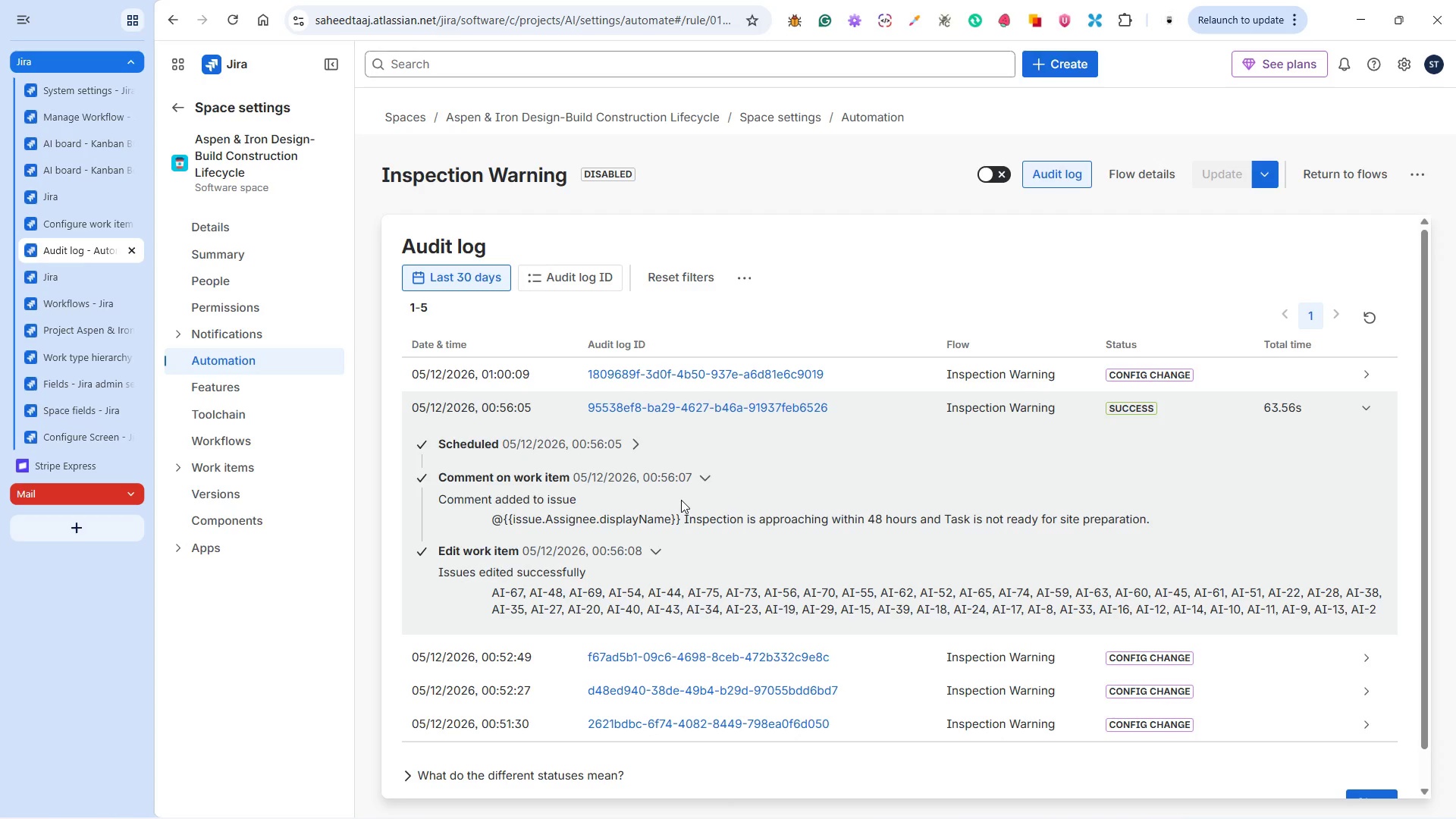 
left_click([980, 799])